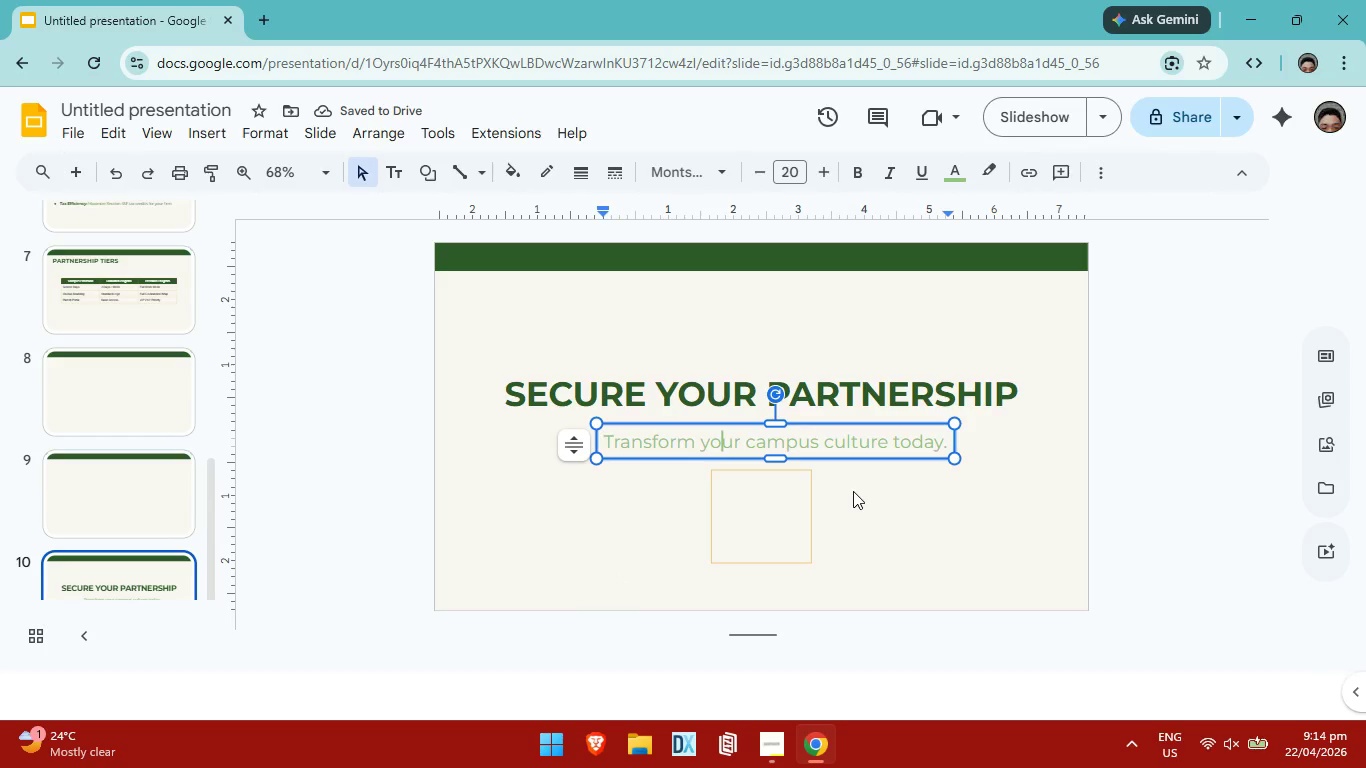 
key(Control+C)
 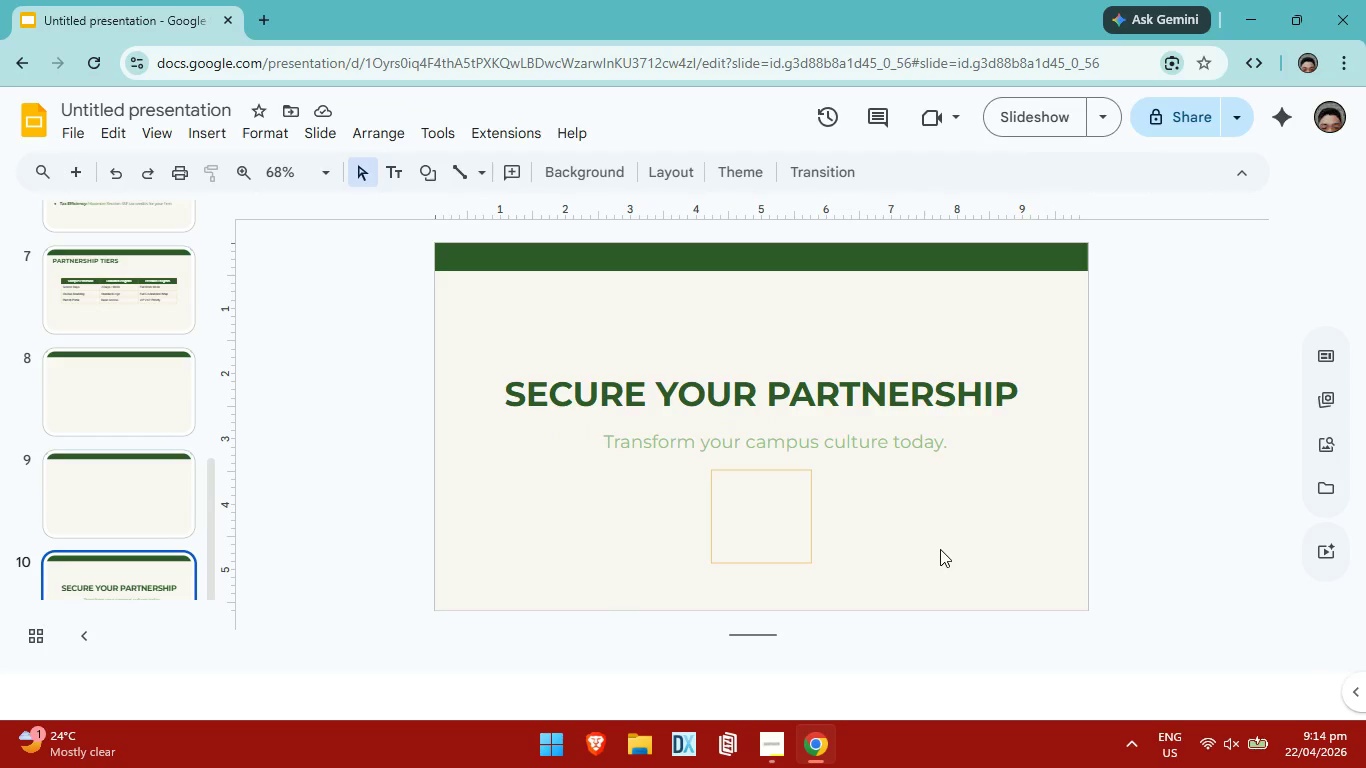 
key(Control+V)
 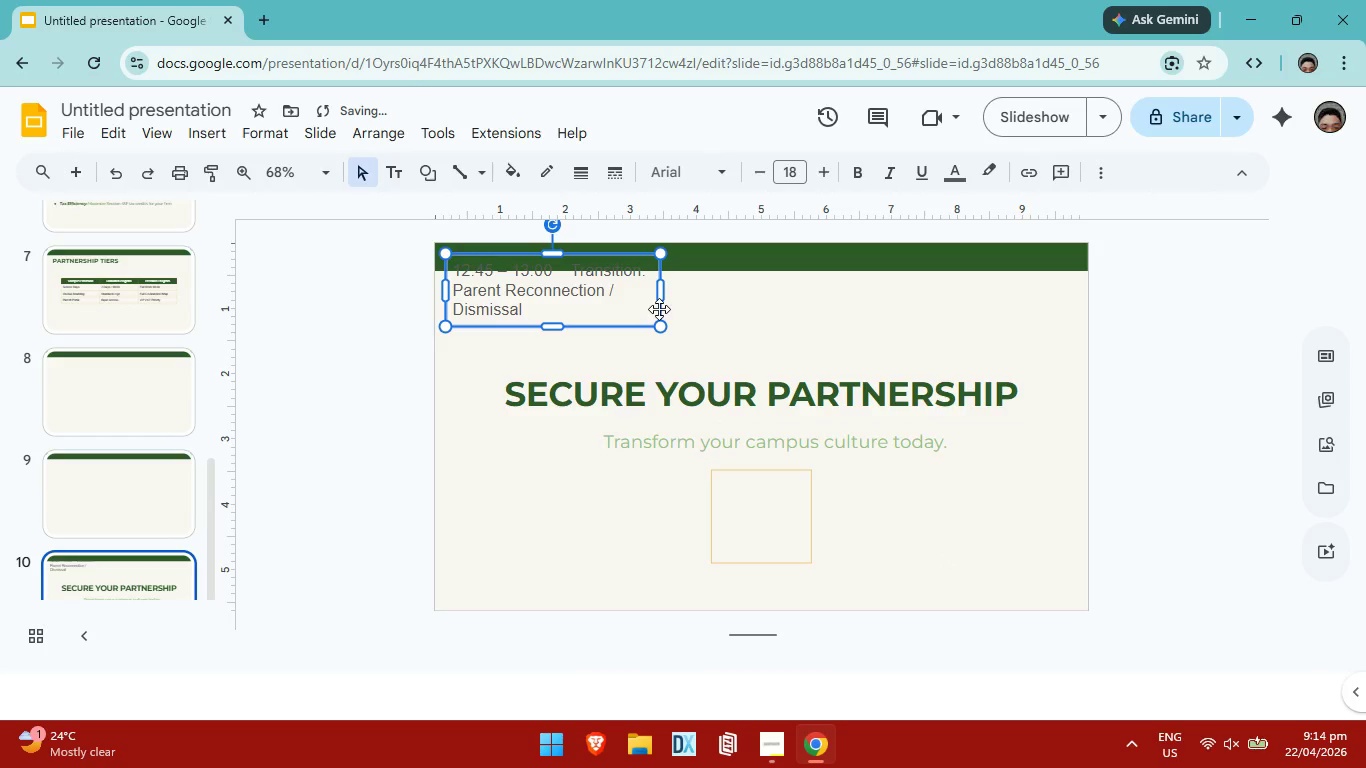 
key(Control+ControlLeft)
 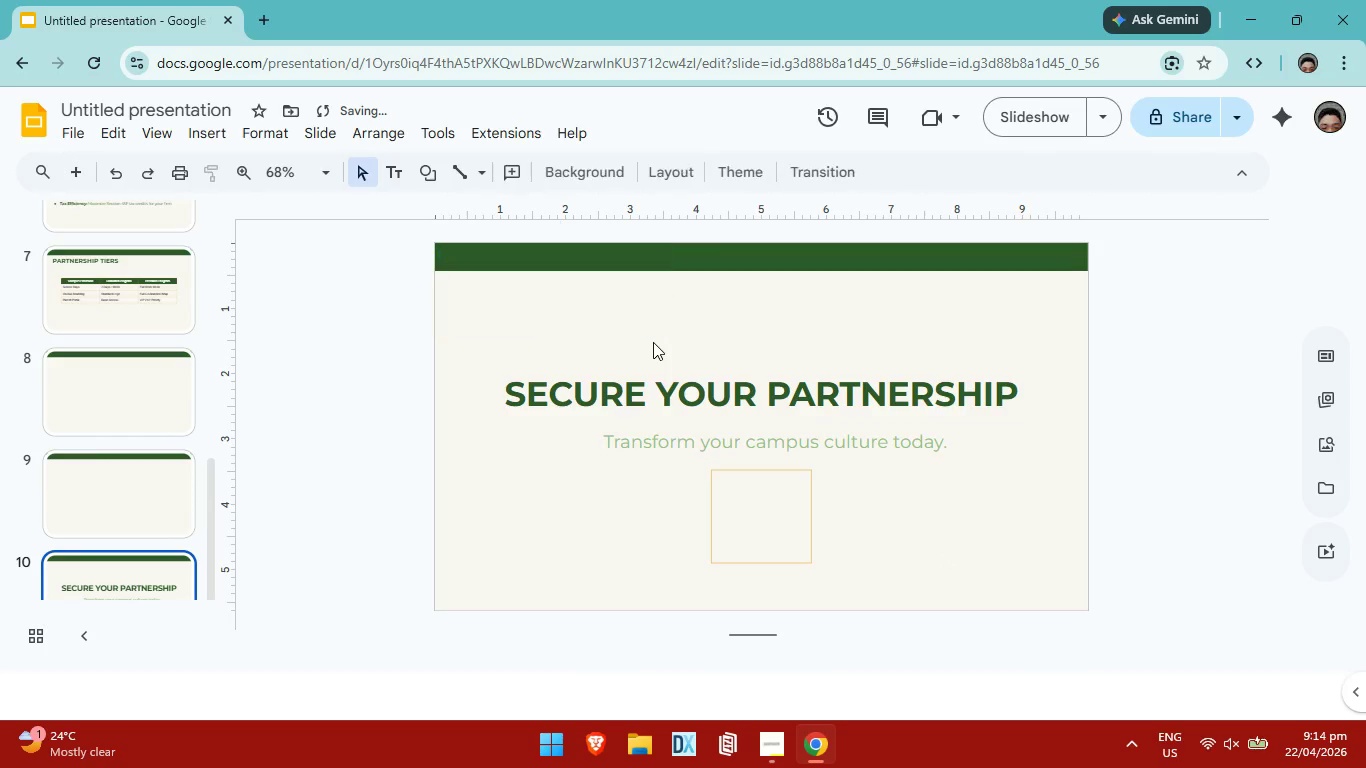 
key(Control+Z)
 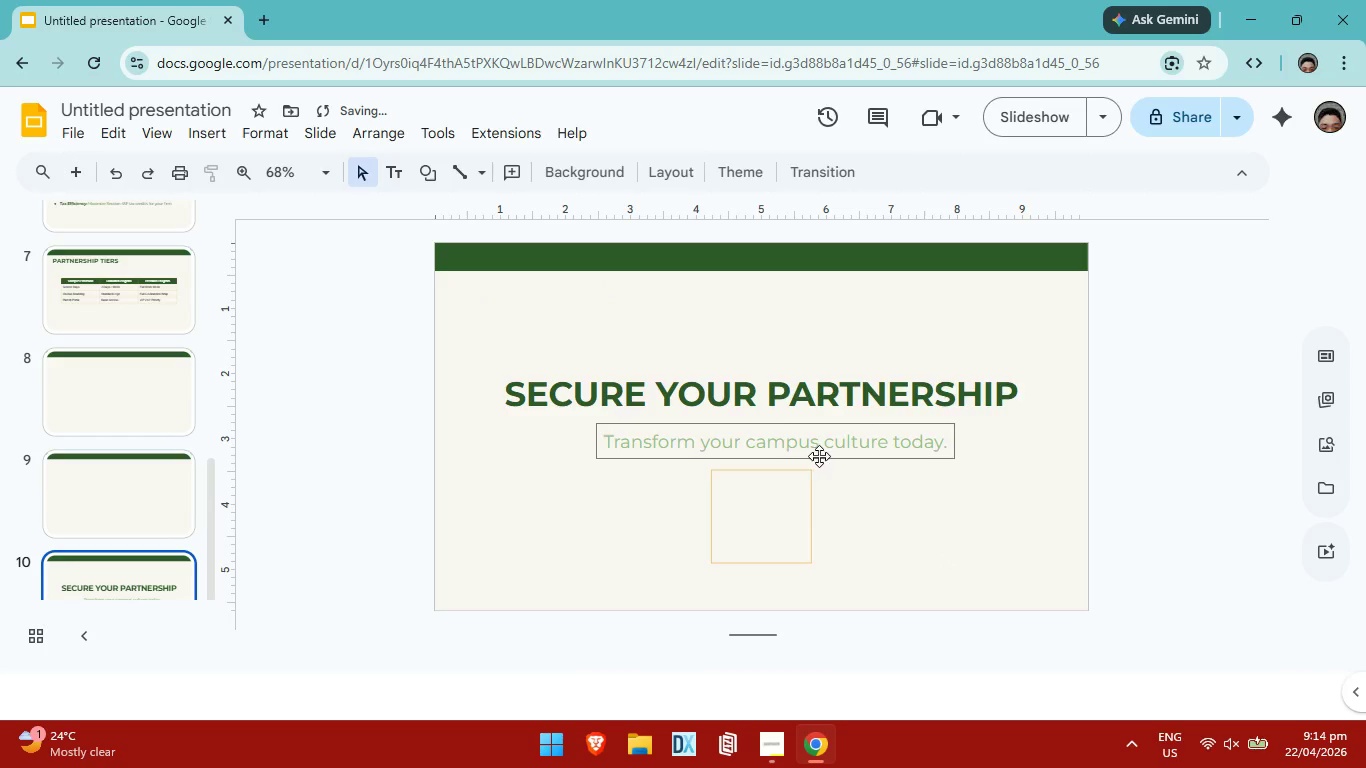 
left_click([819, 456])
 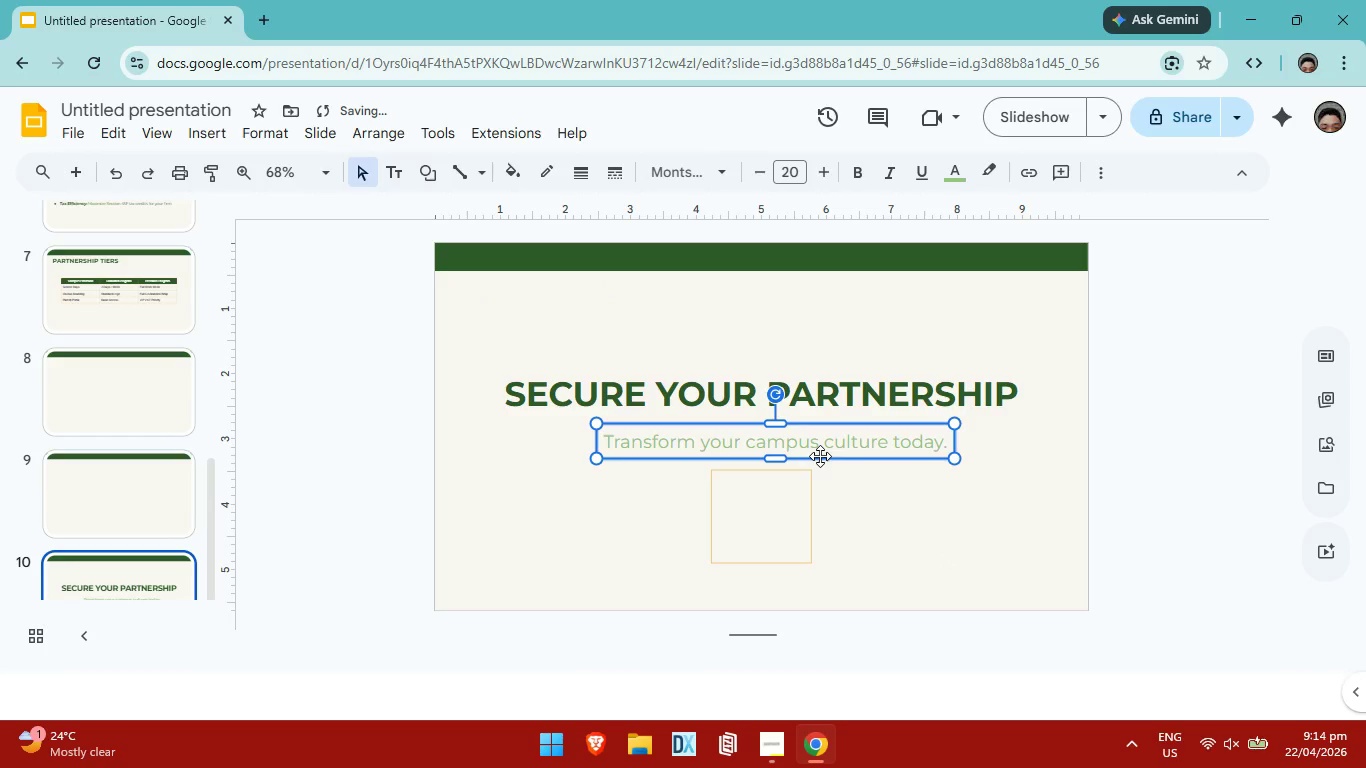 
key(Control+ControlLeft)
 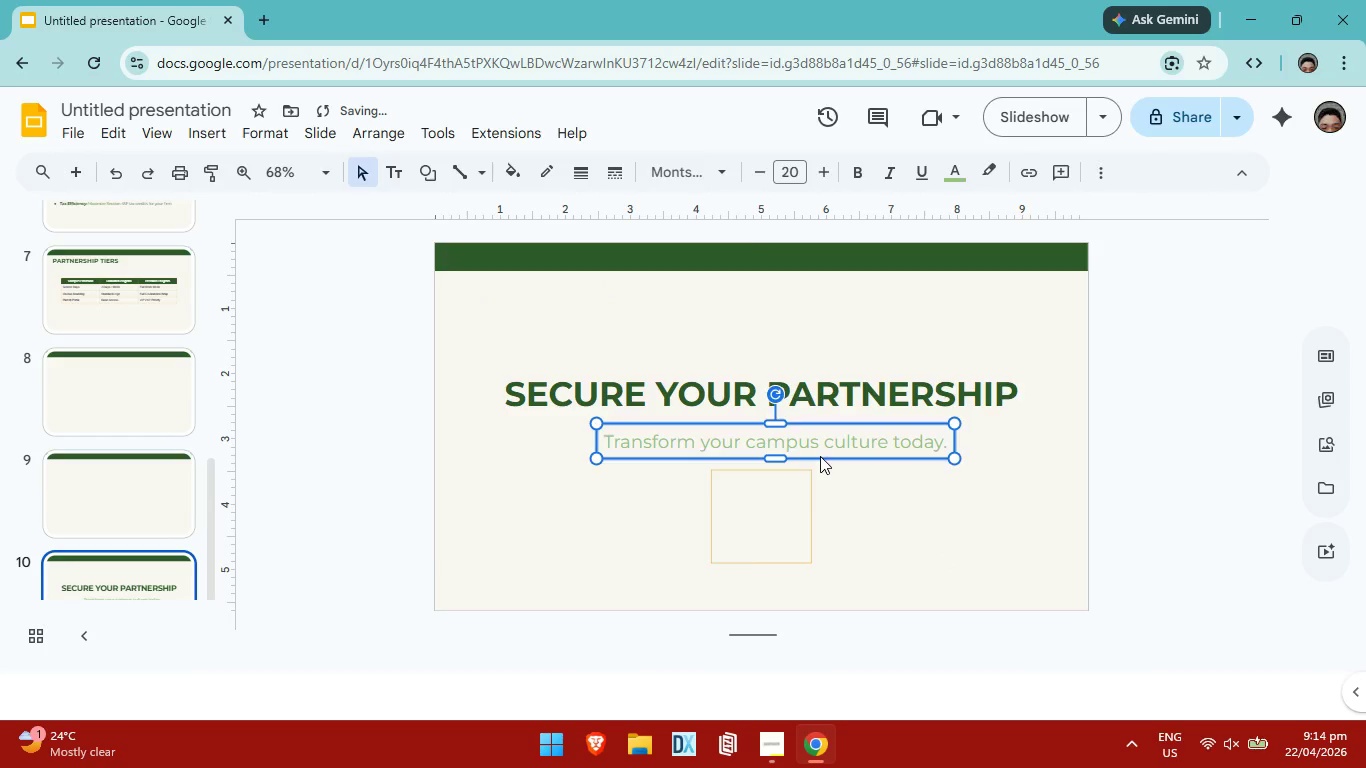 
key(Control+A)
 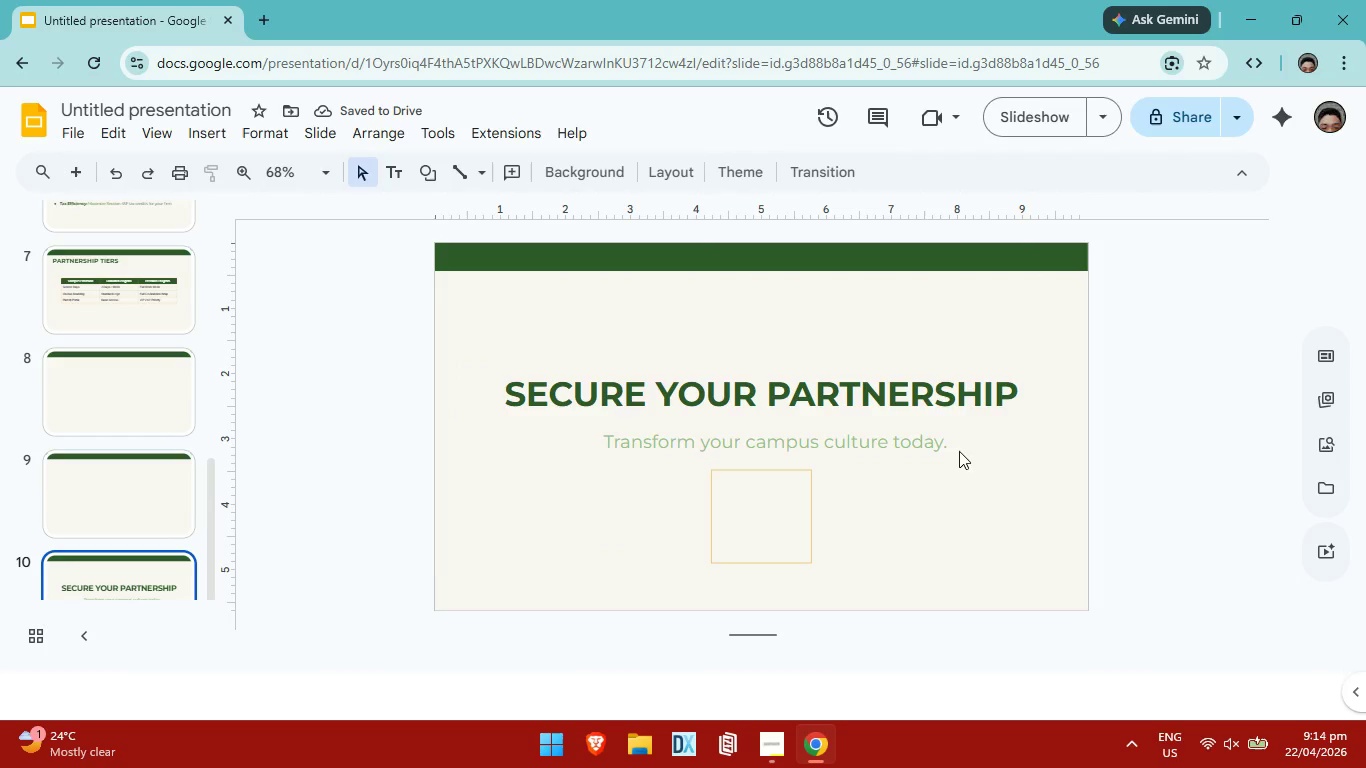 
left_click([918, 430])
 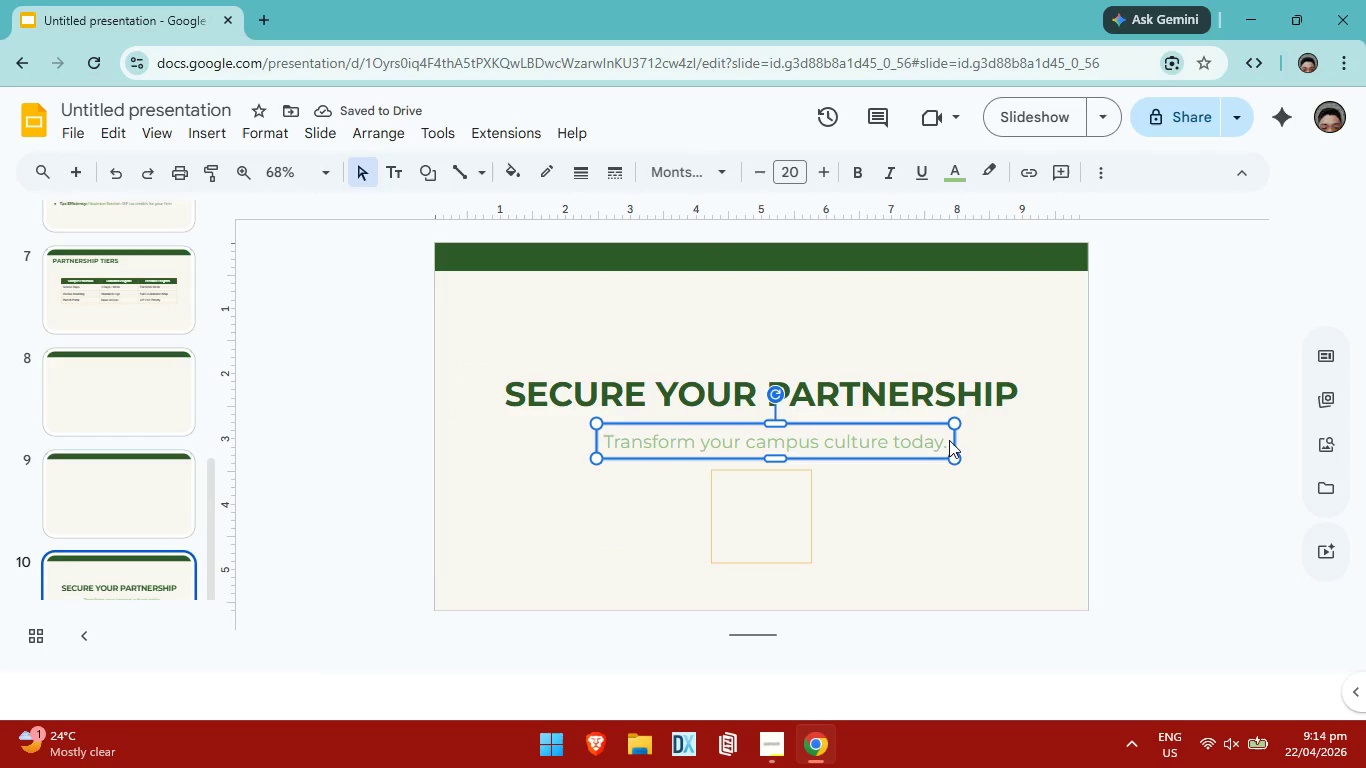 
double_click([948, 440])
 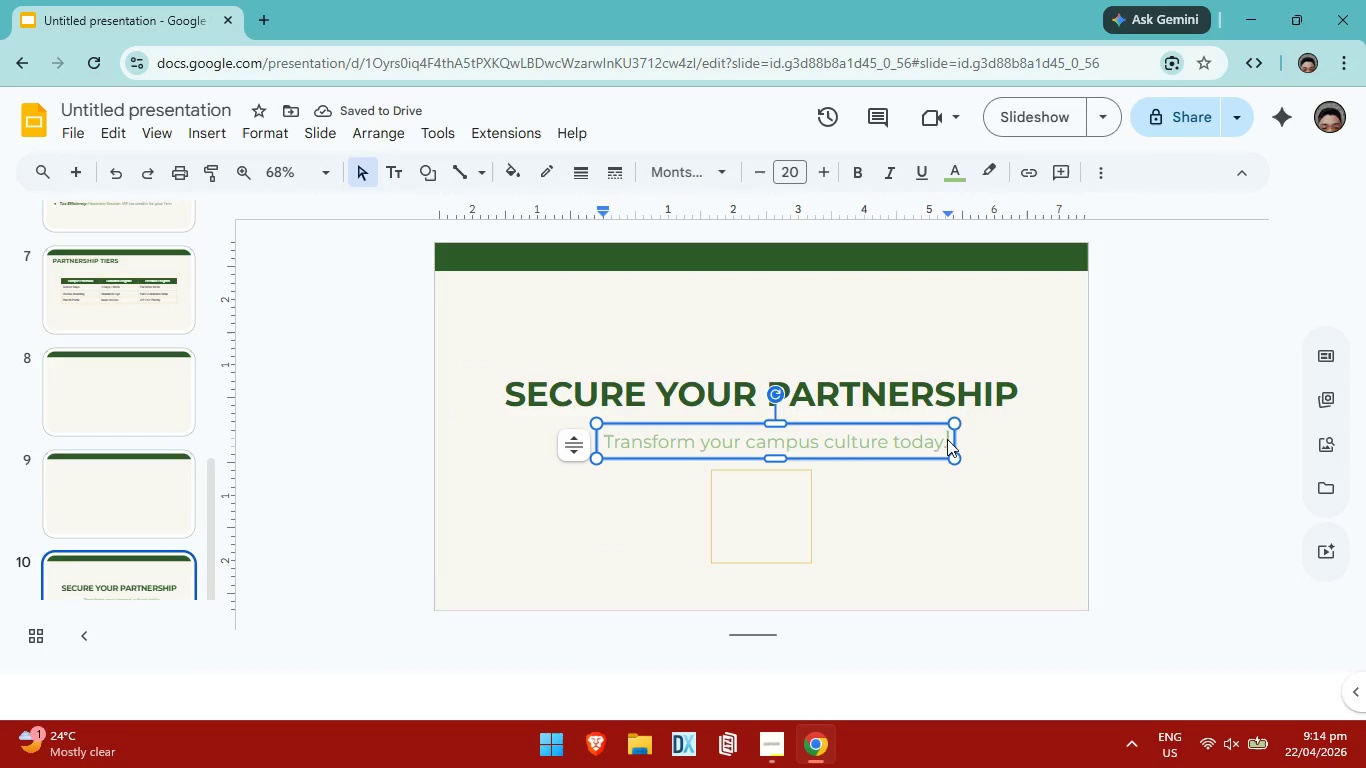 
triple_click([947, 439])
 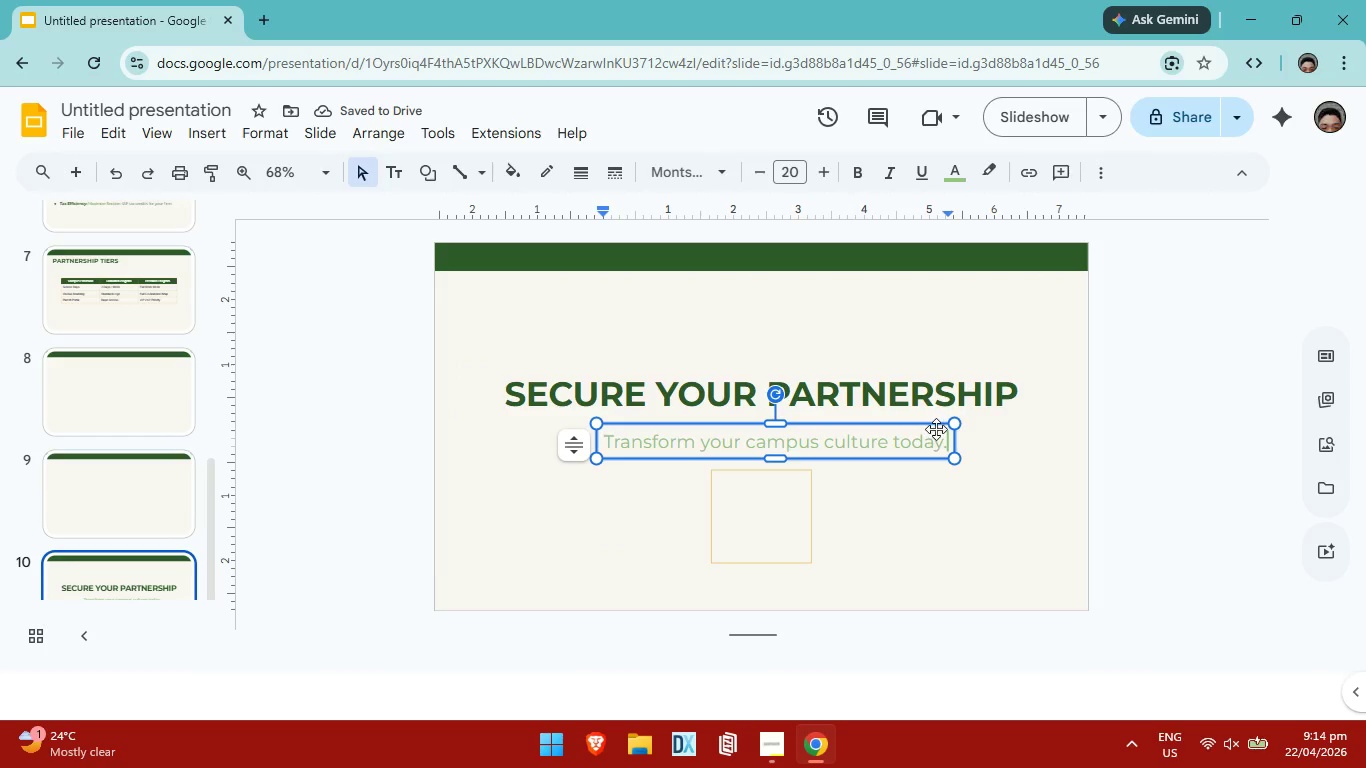 
right_click([936, 429])
 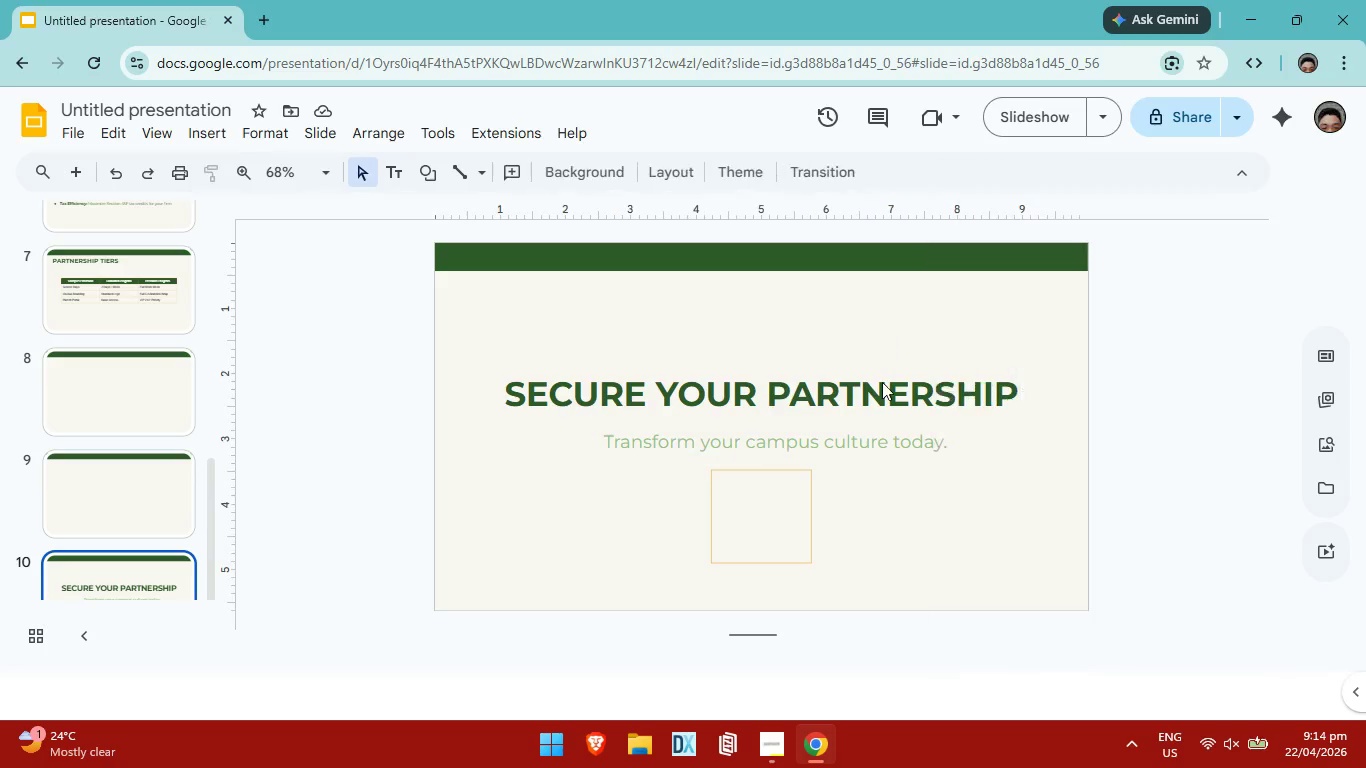 
double_click([880, 434])
 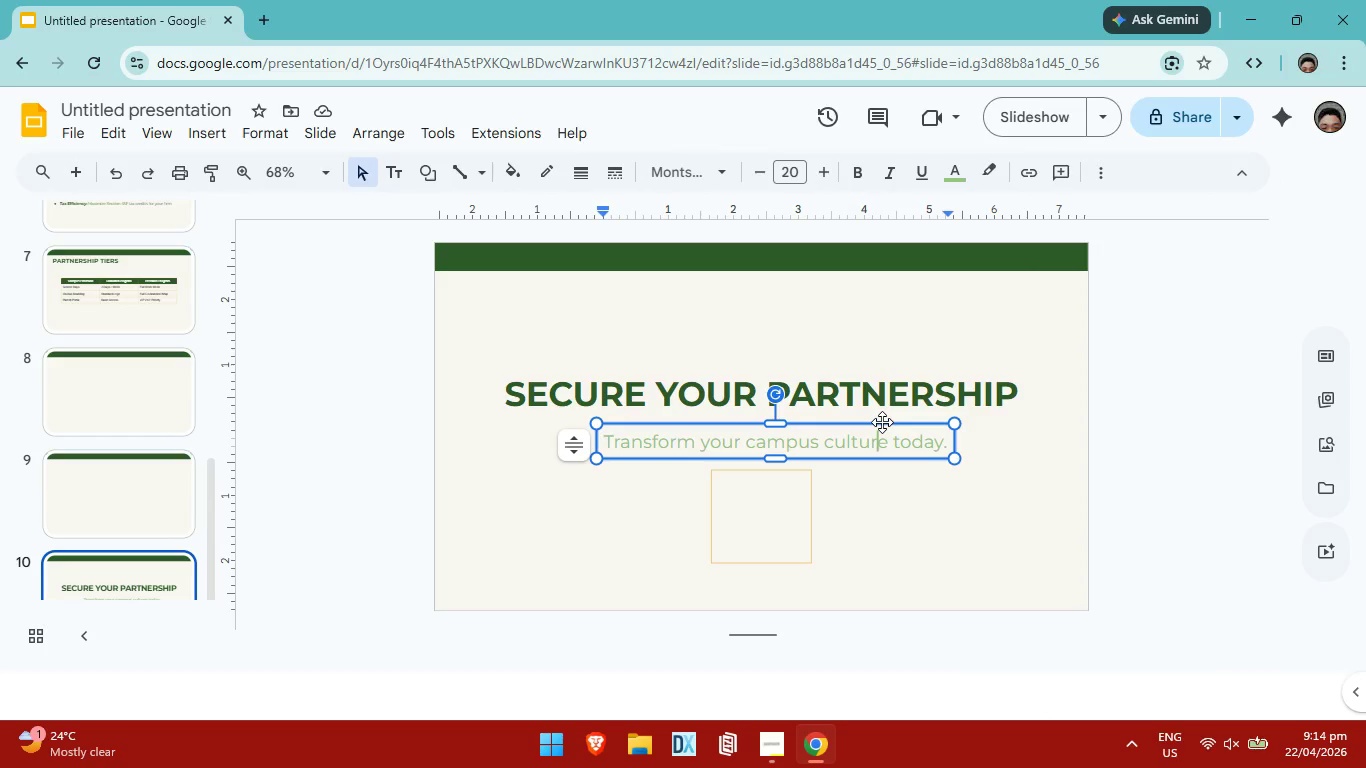 
right_click([882, 422])
 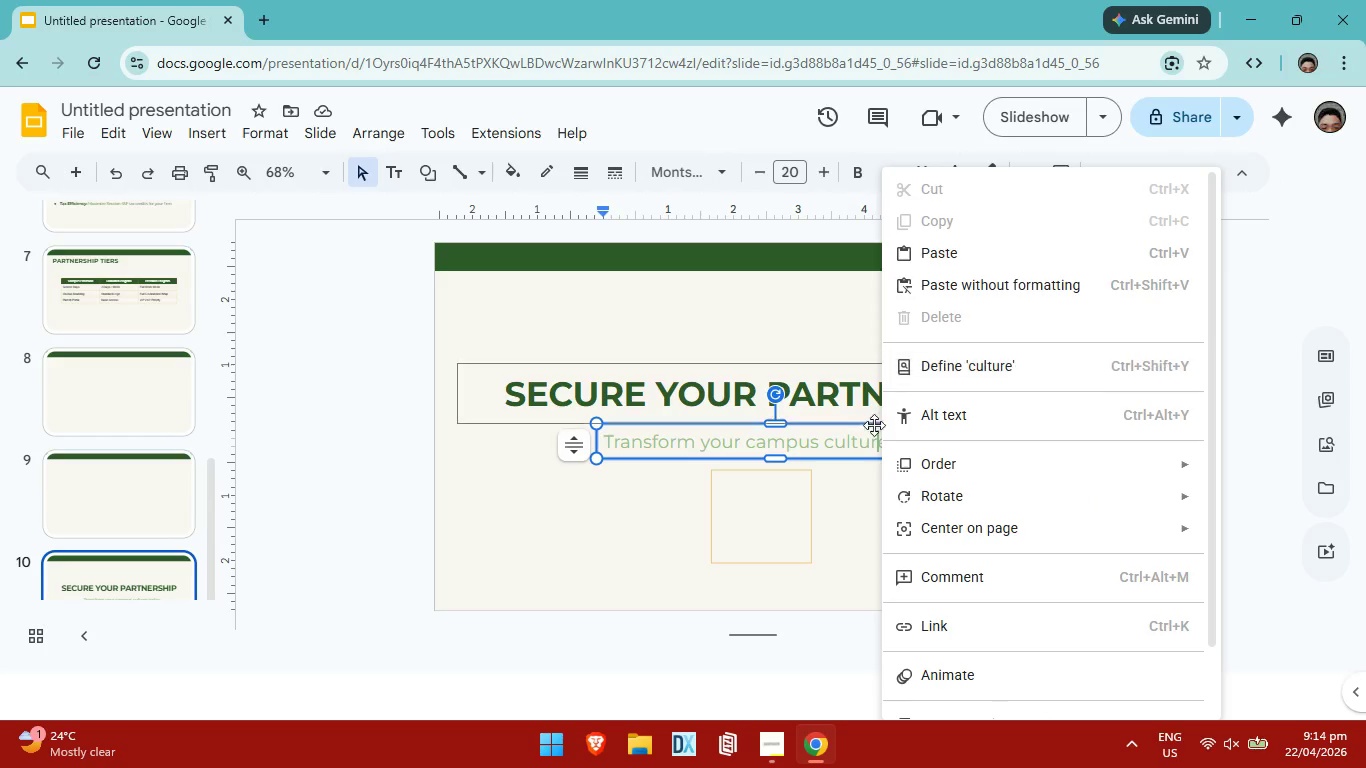 
left_click([870, 435])
 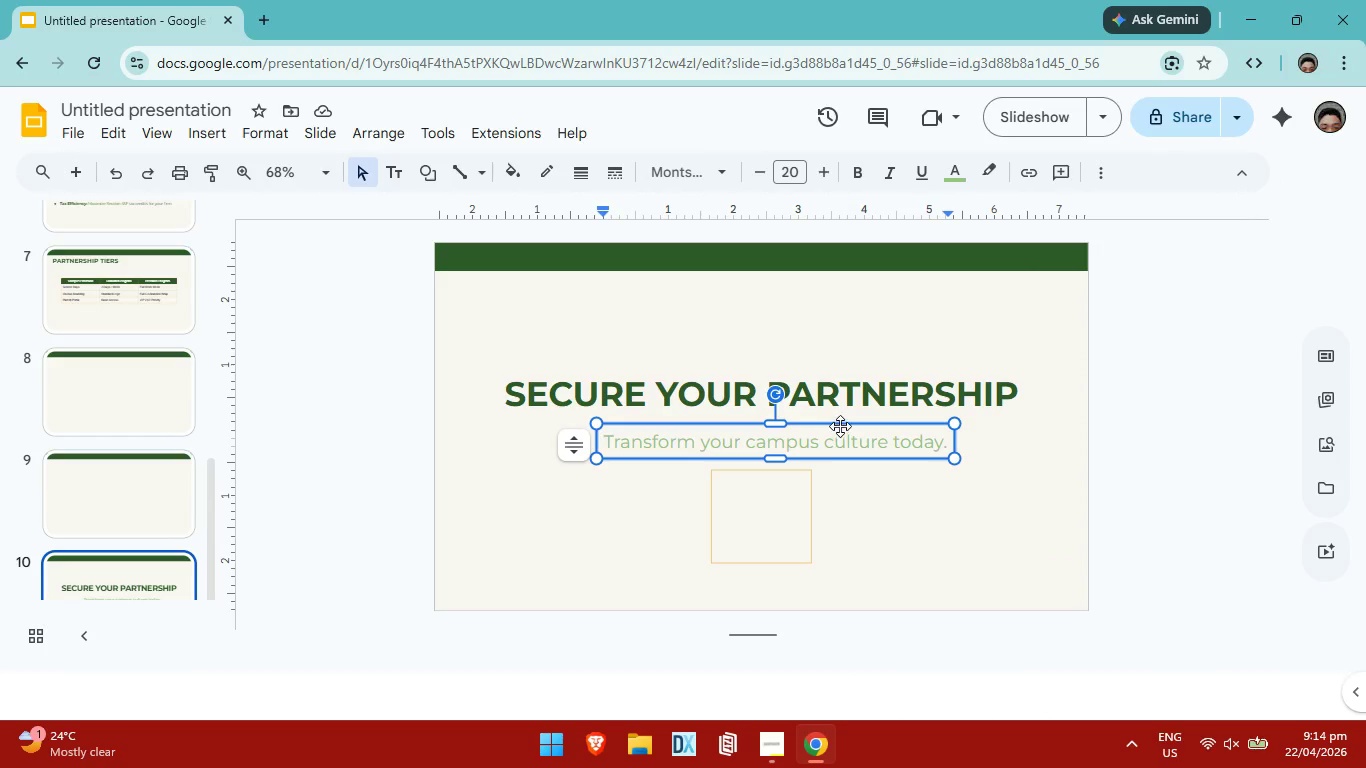 
left_click([840, 423])
 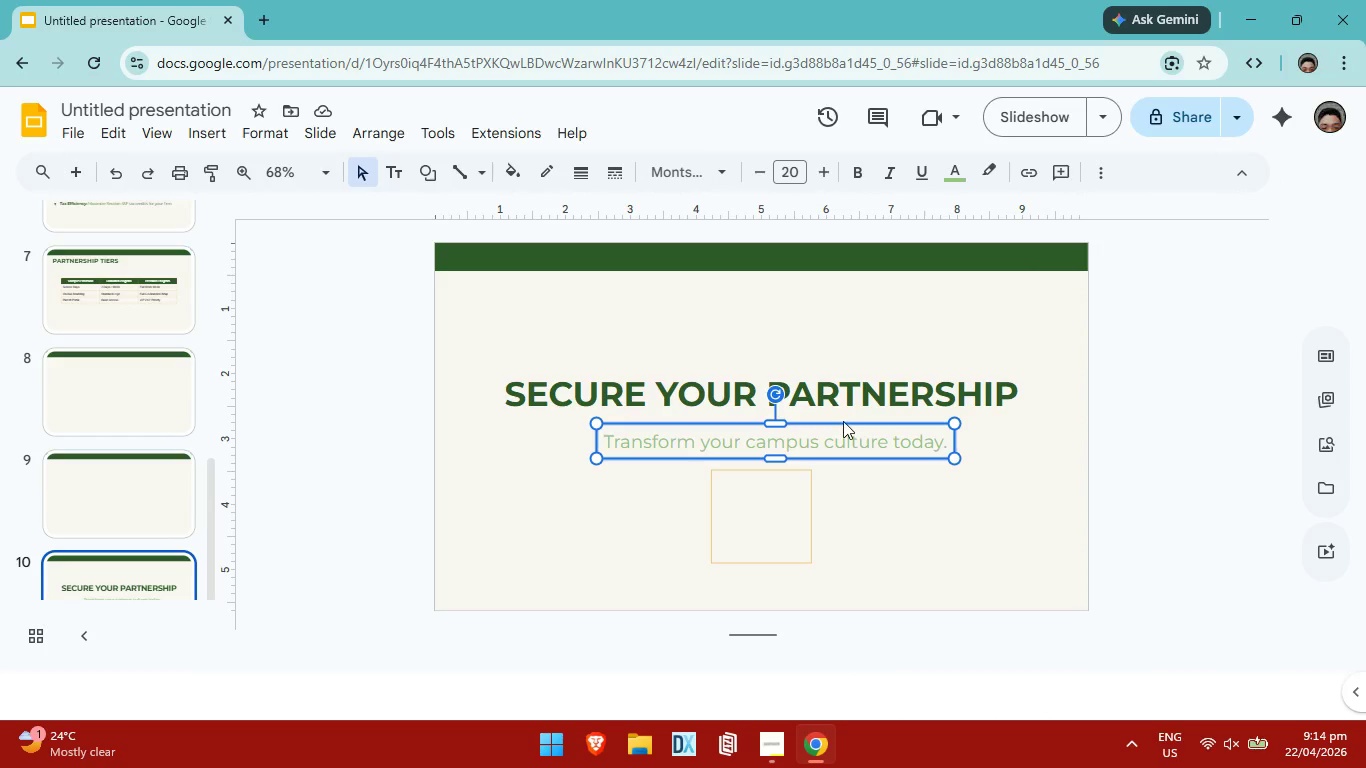 
right_click([843, 421])
 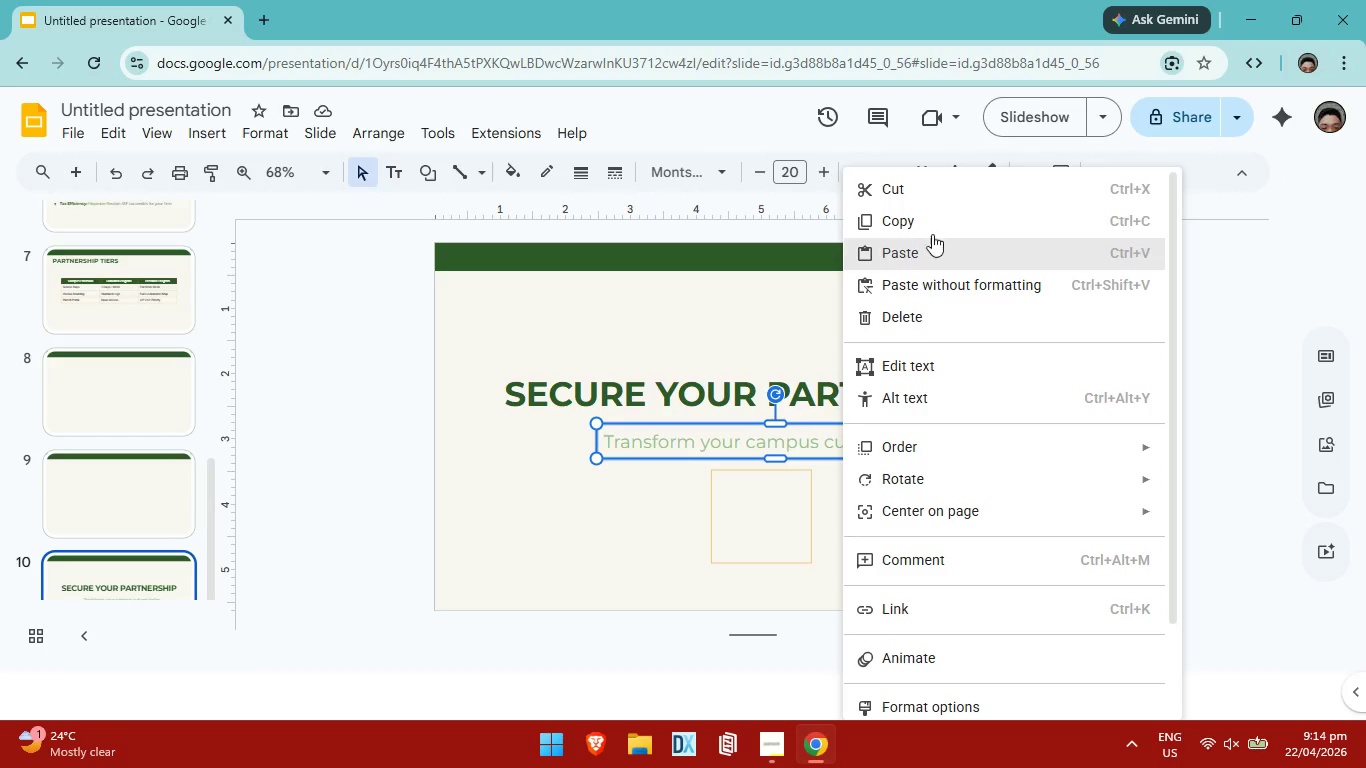 
left_click([933, 217])
 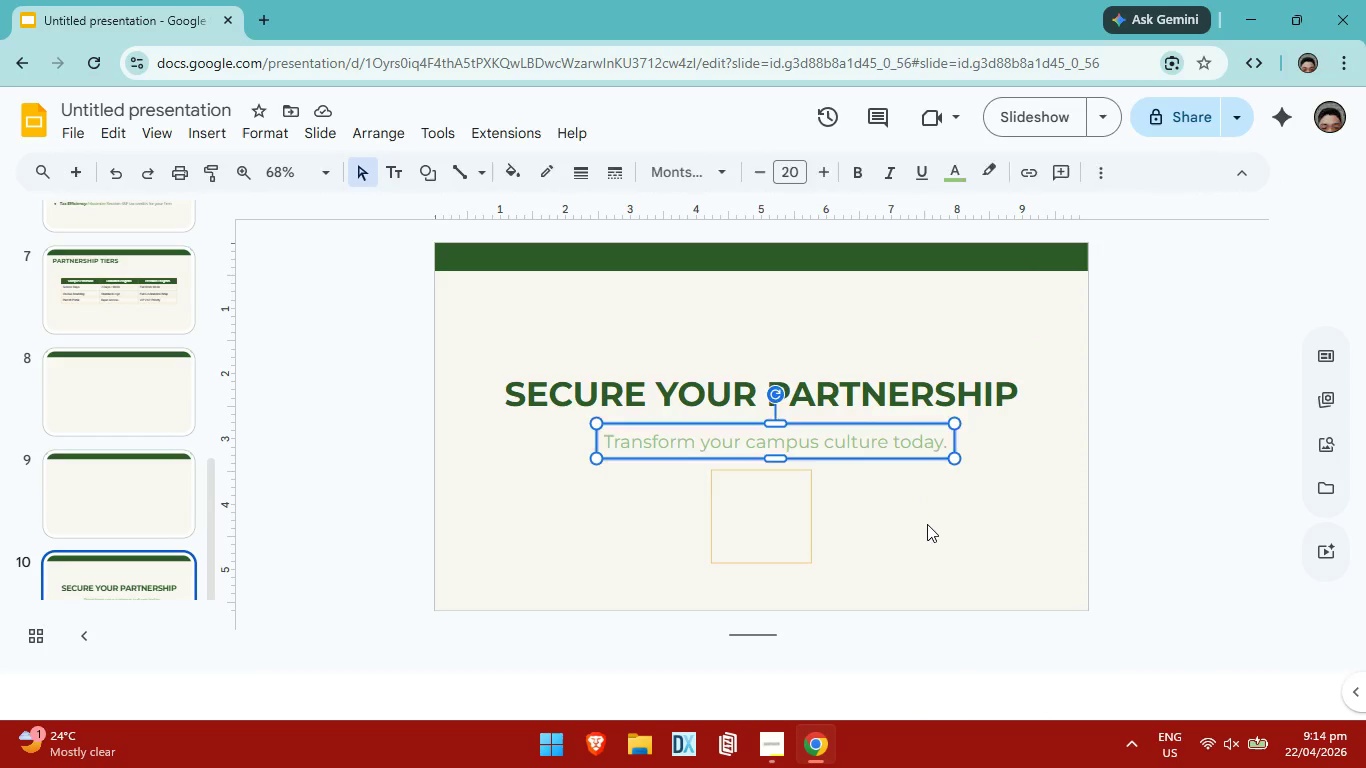 
left_click([927, 524])
 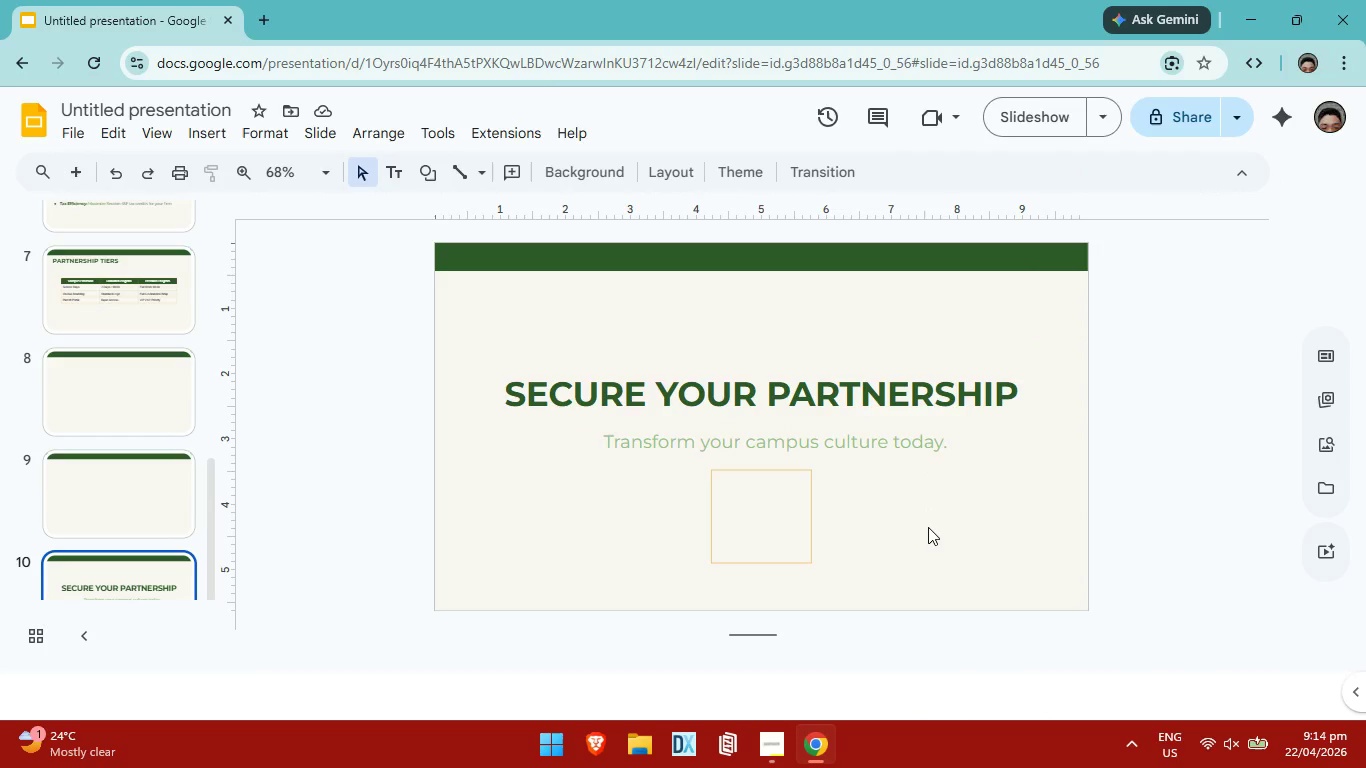 
key(Control+V)
 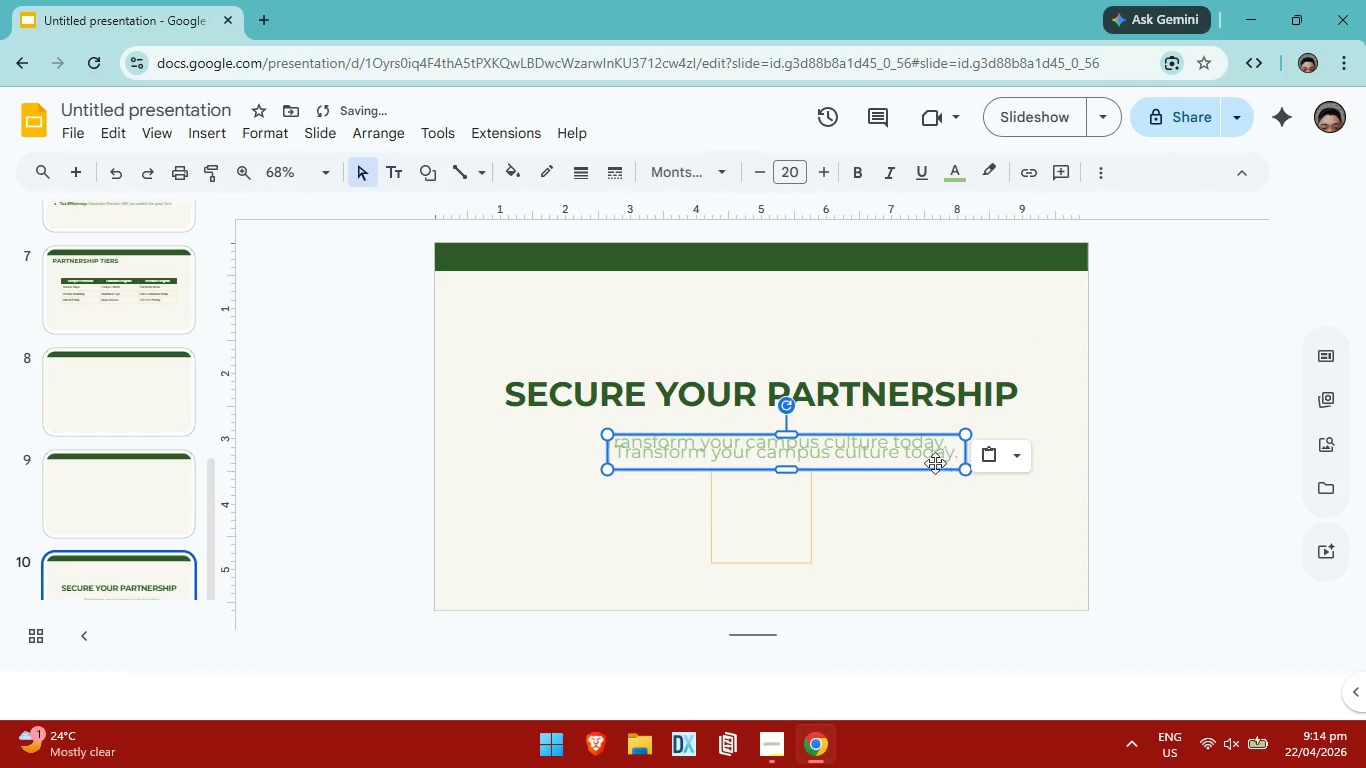 
left_click_drag(start_coordinate=[928, 462], to_coordinate=[906, 595])
 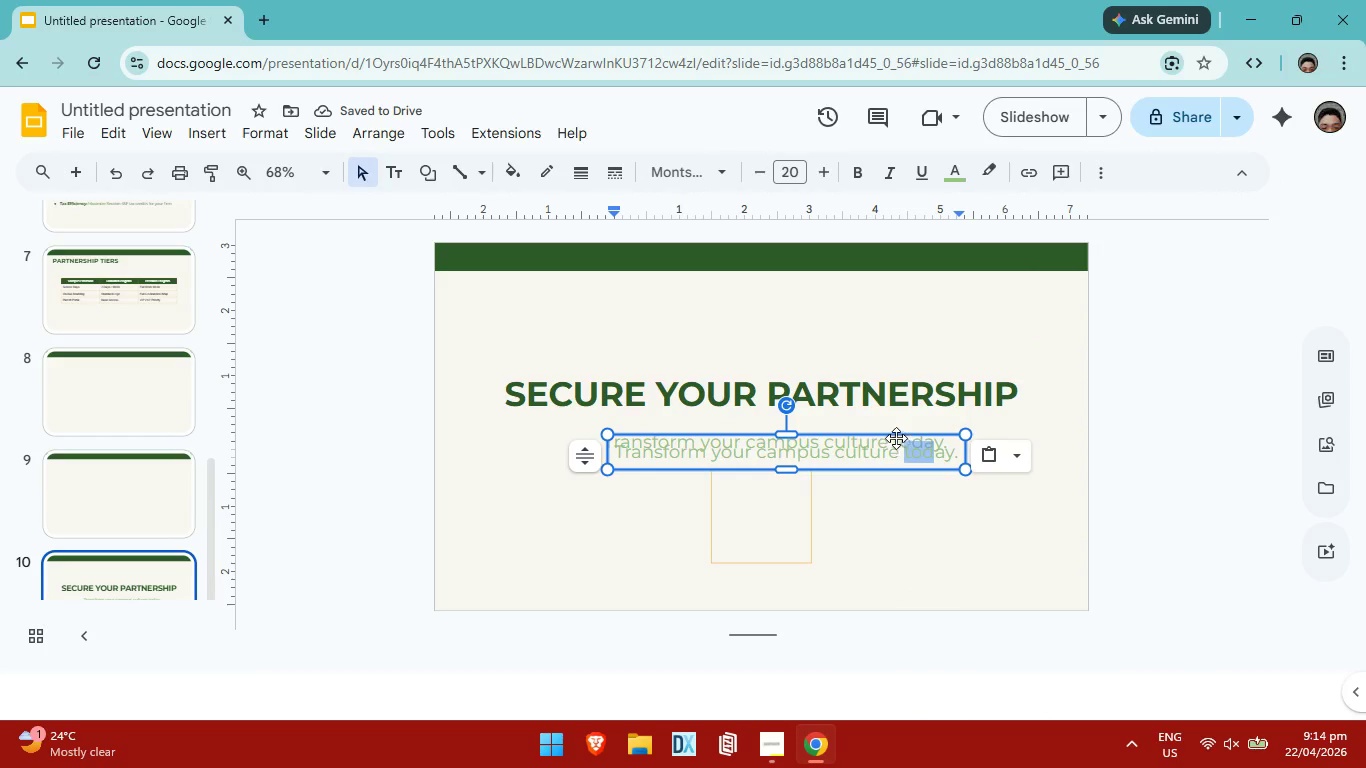 
left_click_drag(start_coordinate=[896, 439], to_coordinate=[871, 572])
 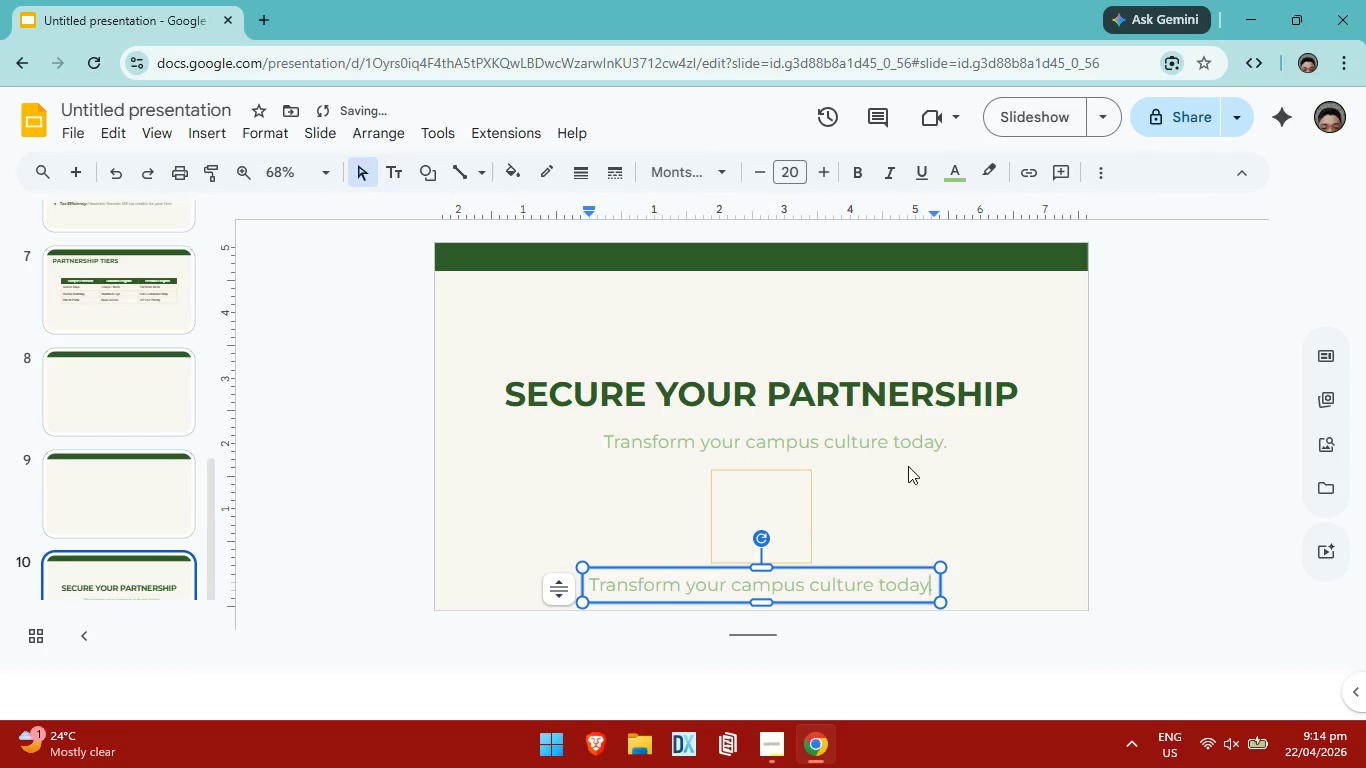 
key(ArrowRight)
 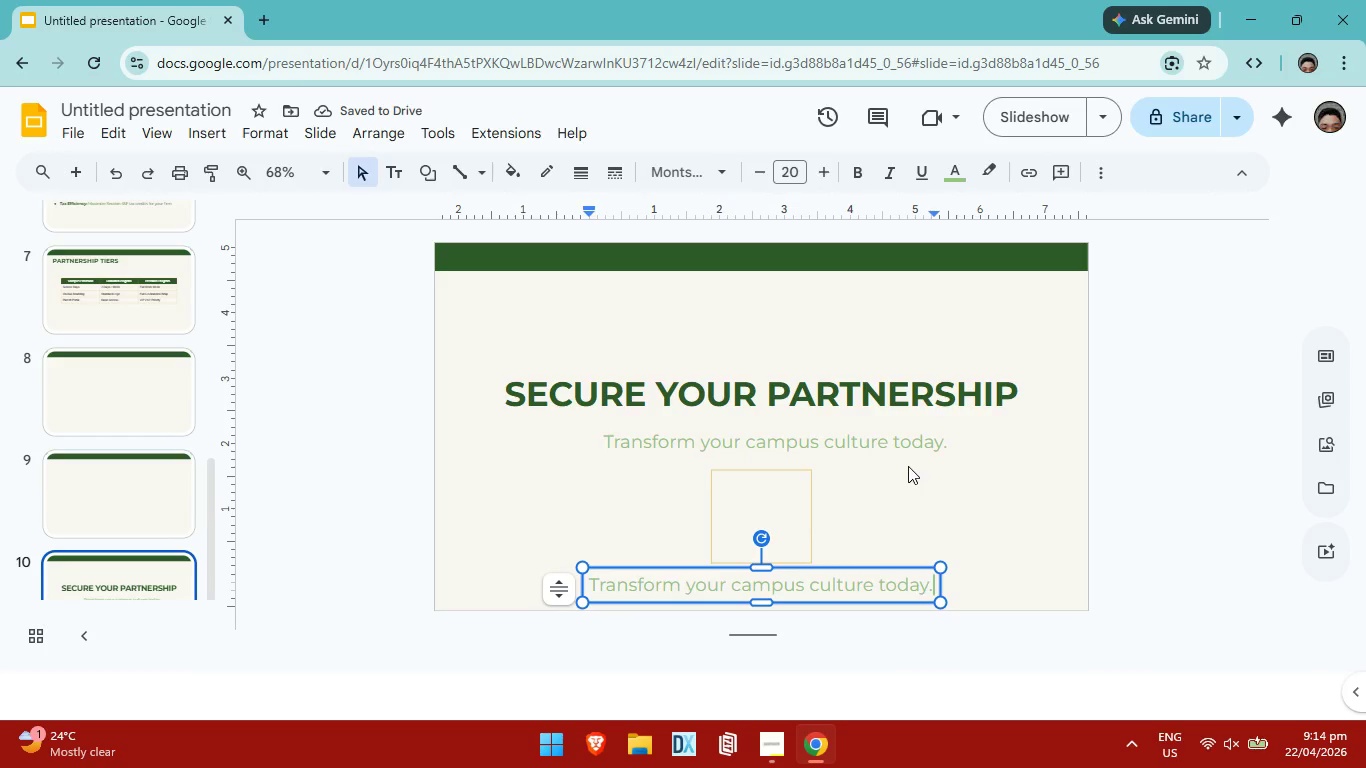 
hold_key(key=Backspace, duration=1.51)
 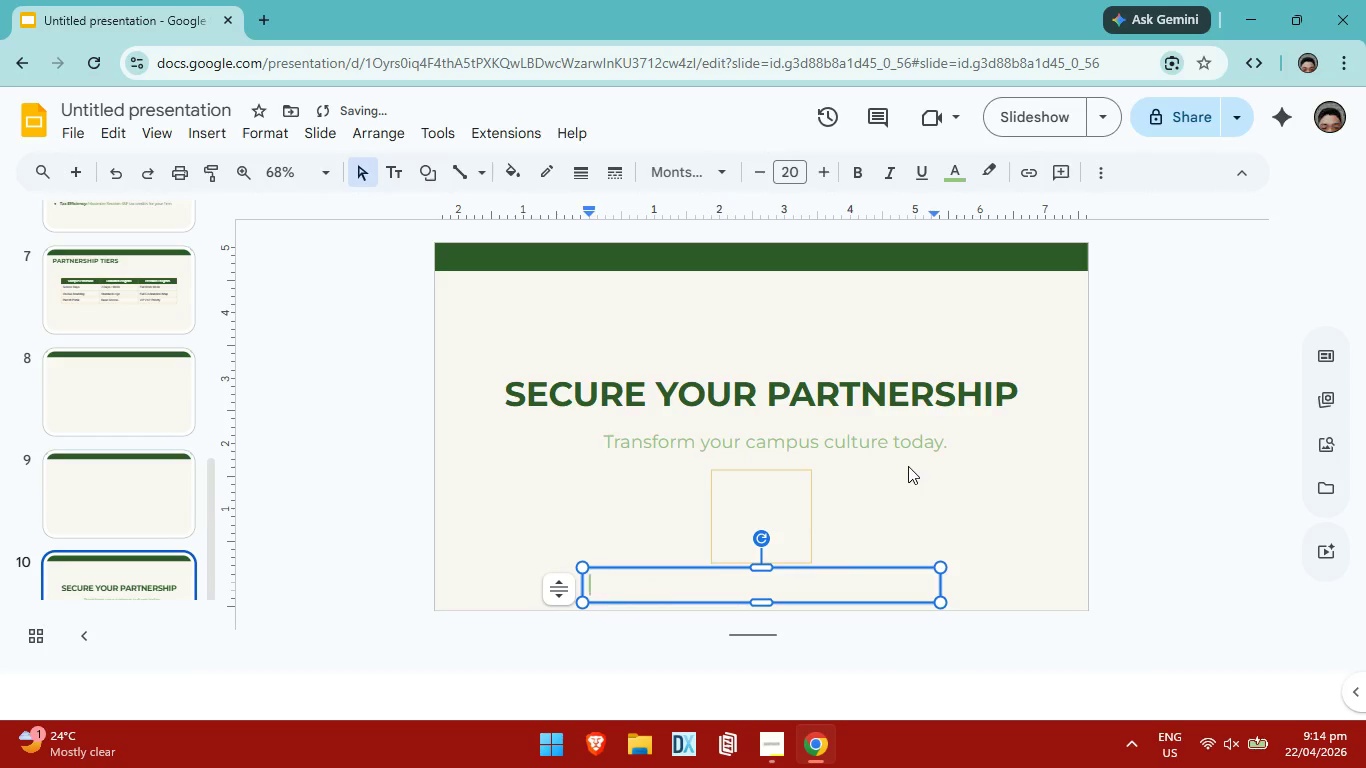 
key(Backspace)
key(Backspace)
key(Backspace)
key(Backspace)
type(Pa)
key(Backspace)
key(Backspace)
type(PA)
key(Backspace)
key(Backspace)
type(p)
key(Backspace)
type(name.sample@gmail.com)
 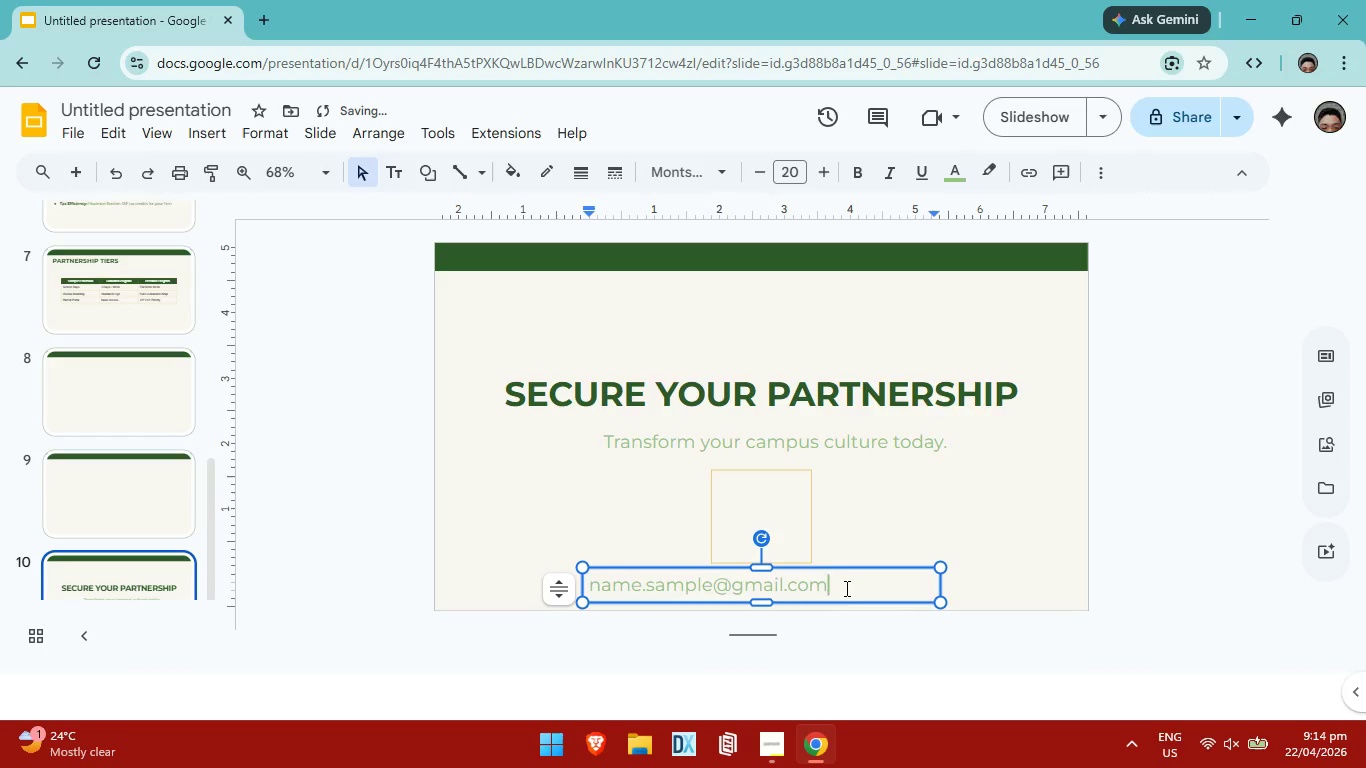 
left_click_drag(start_coordinate=[845, 589], to_coordinate=[590, 585])
 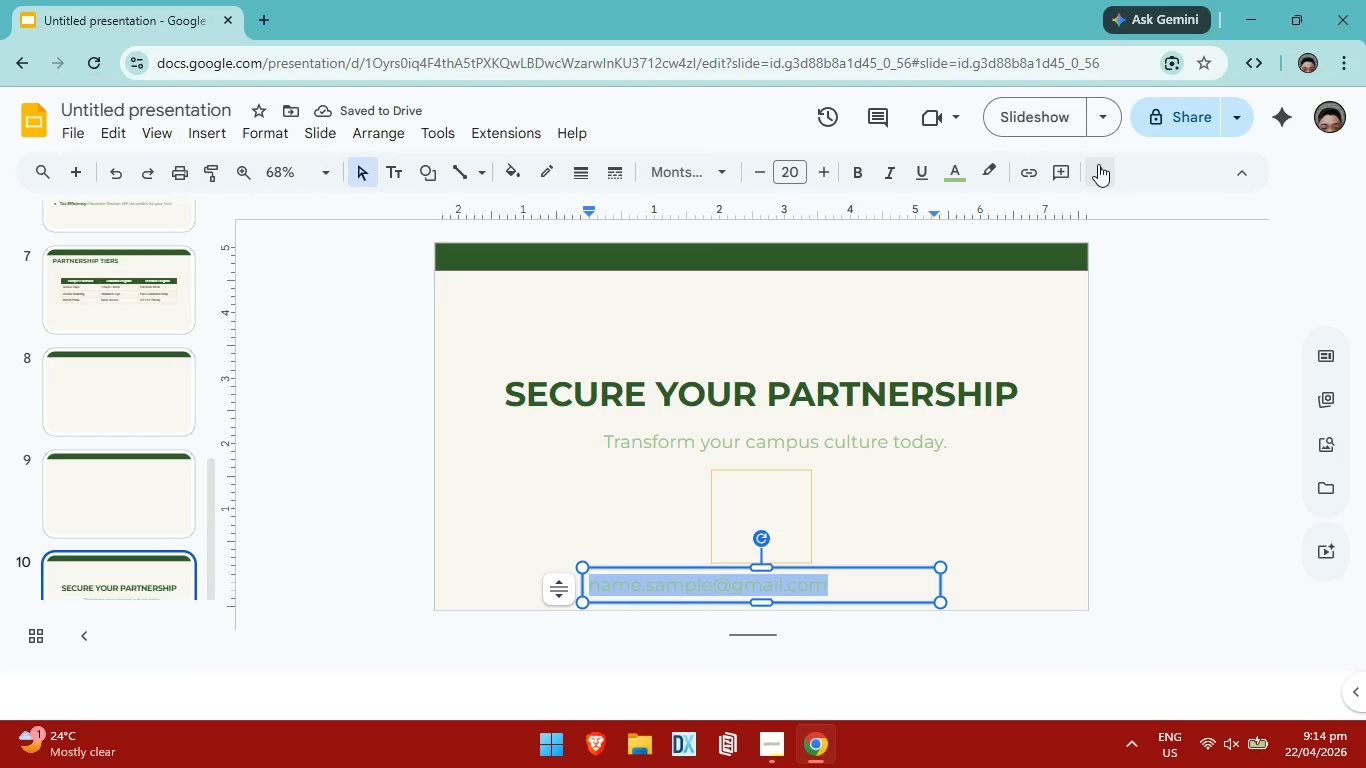 
left_click([1098, 164])
 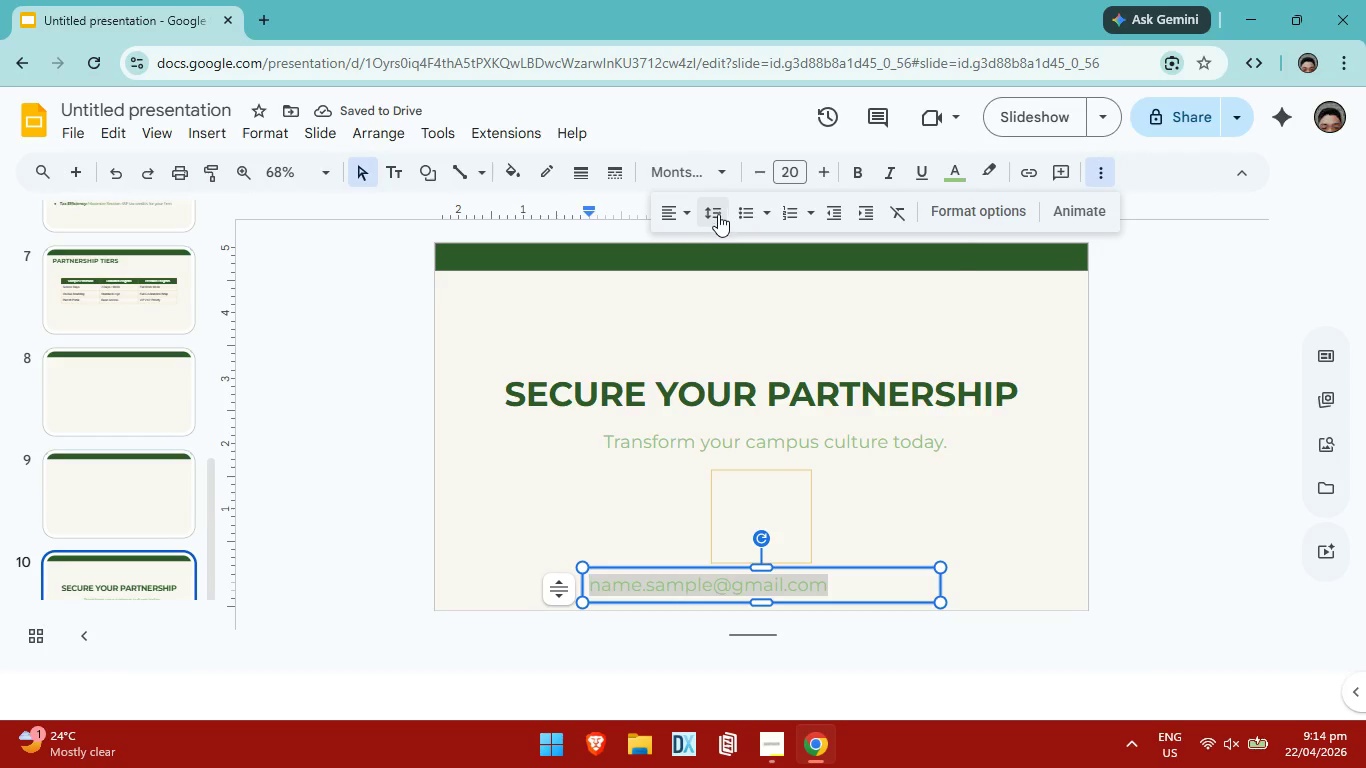 
left_click([716, 214])
 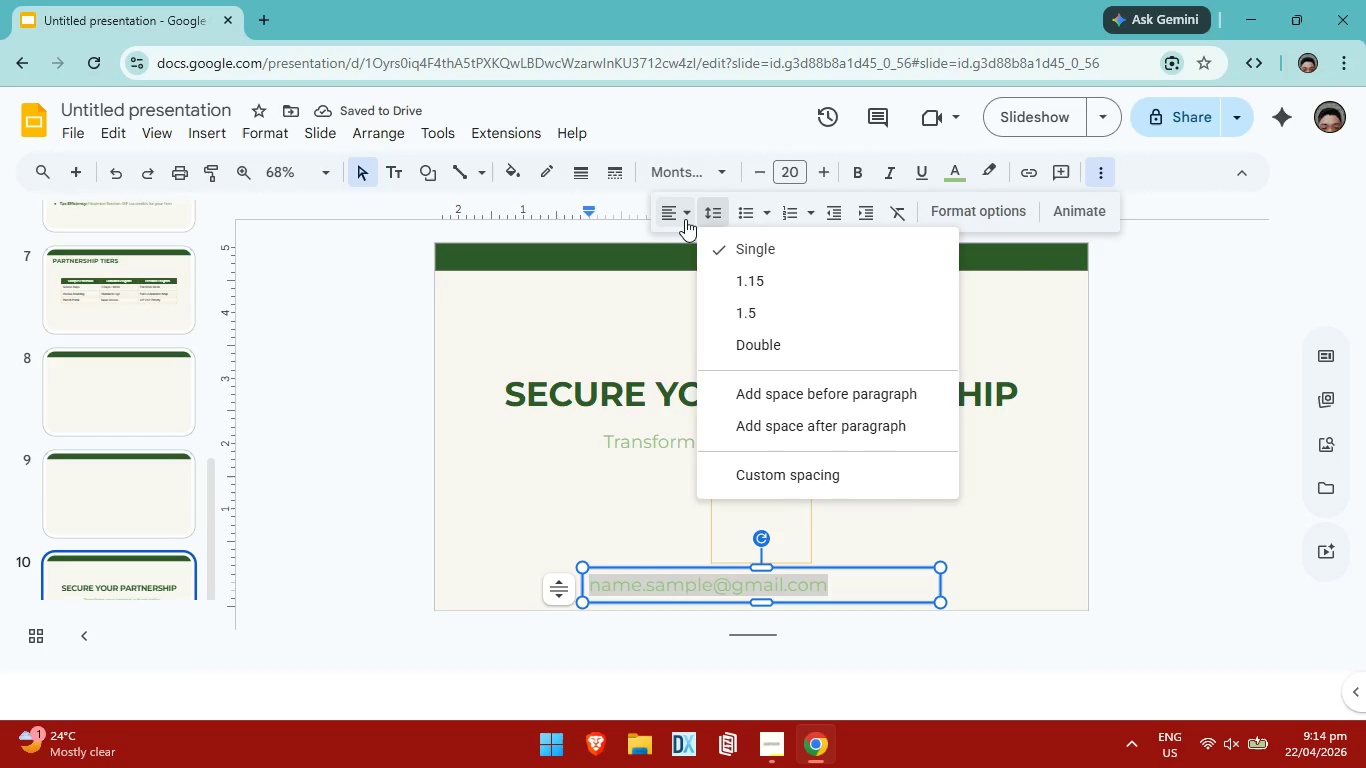 
left_click([685, 219])
 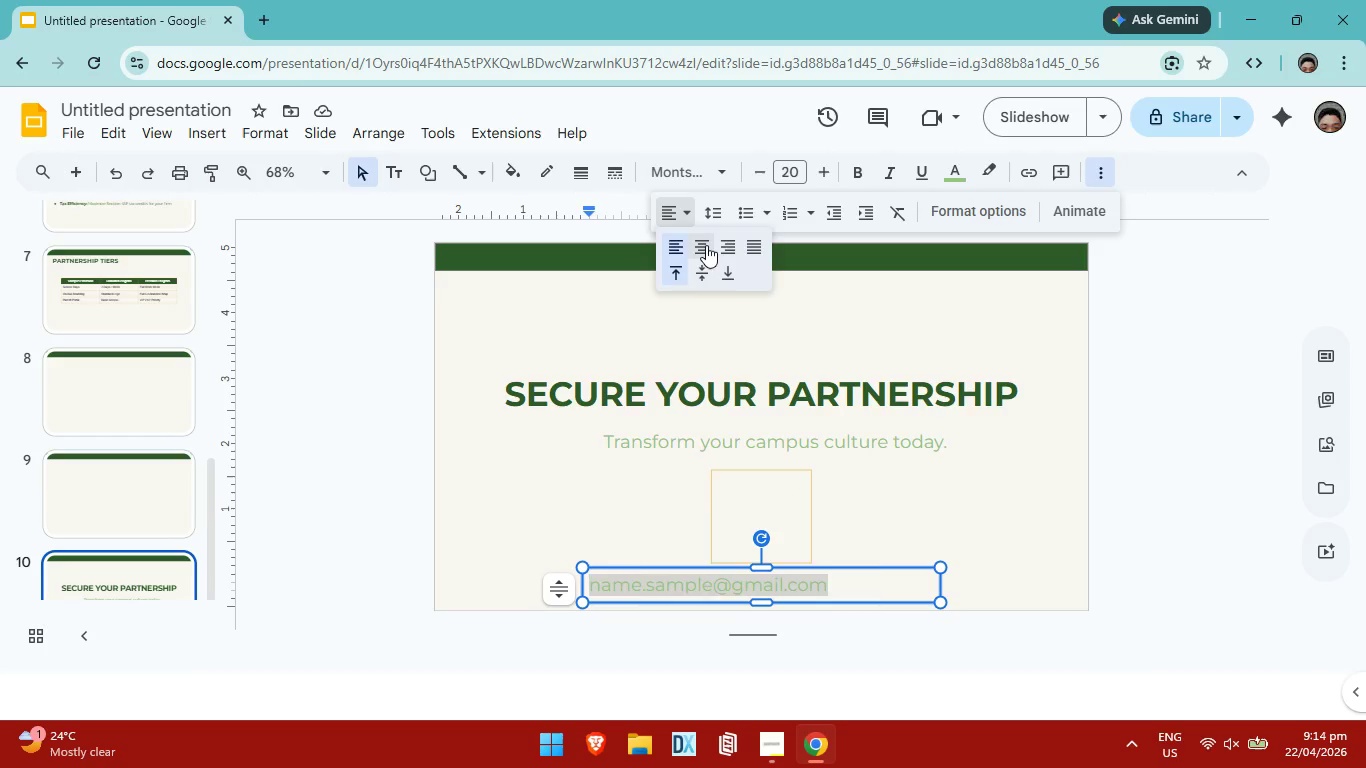 
left_click([704, 244])
 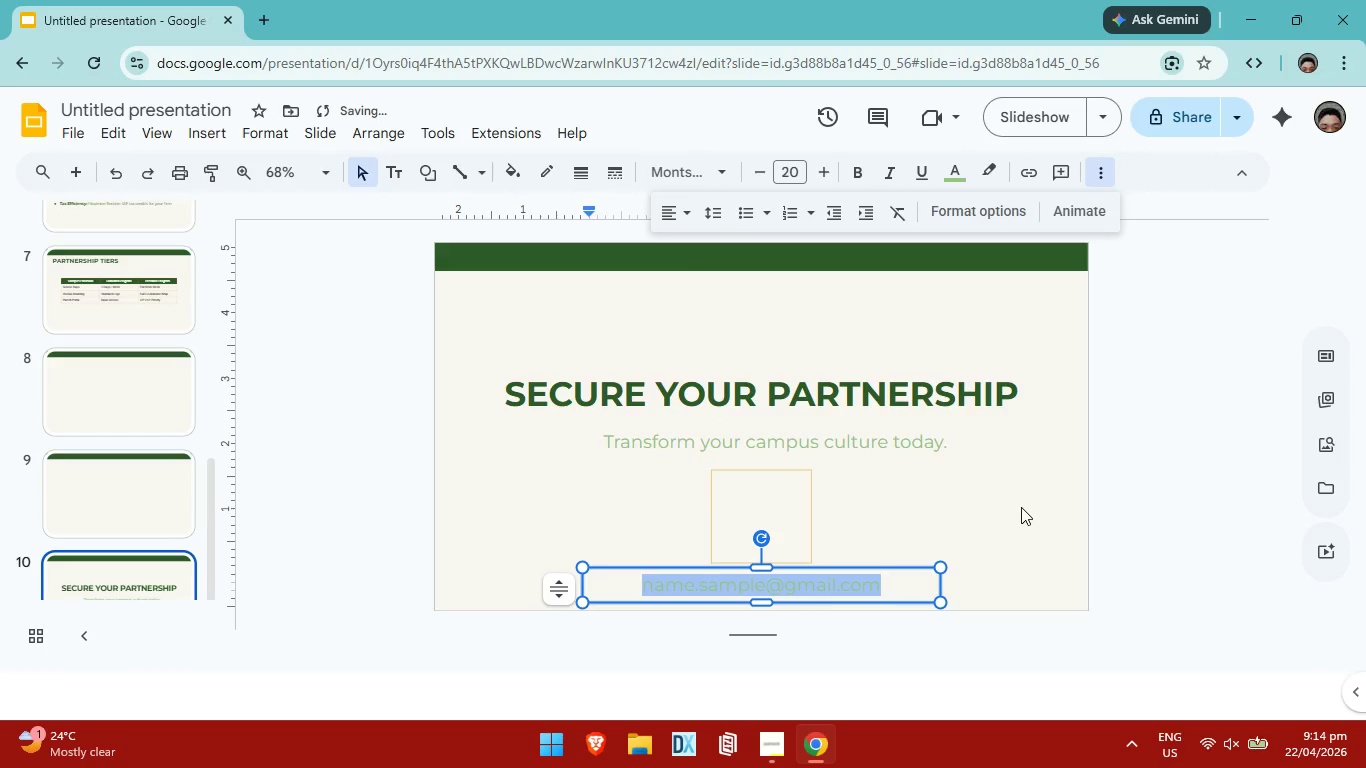 
left_click([1021, 507])
 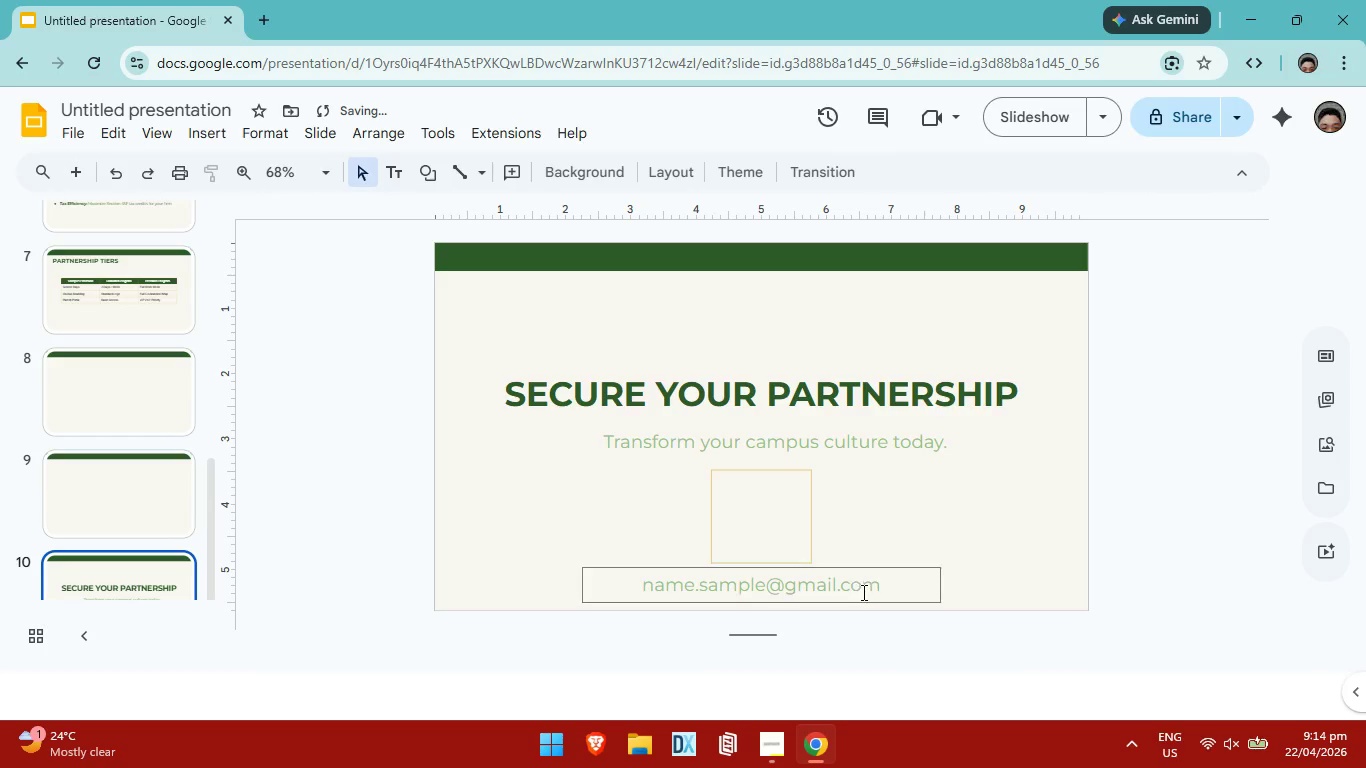 
left_click([862, 596])
 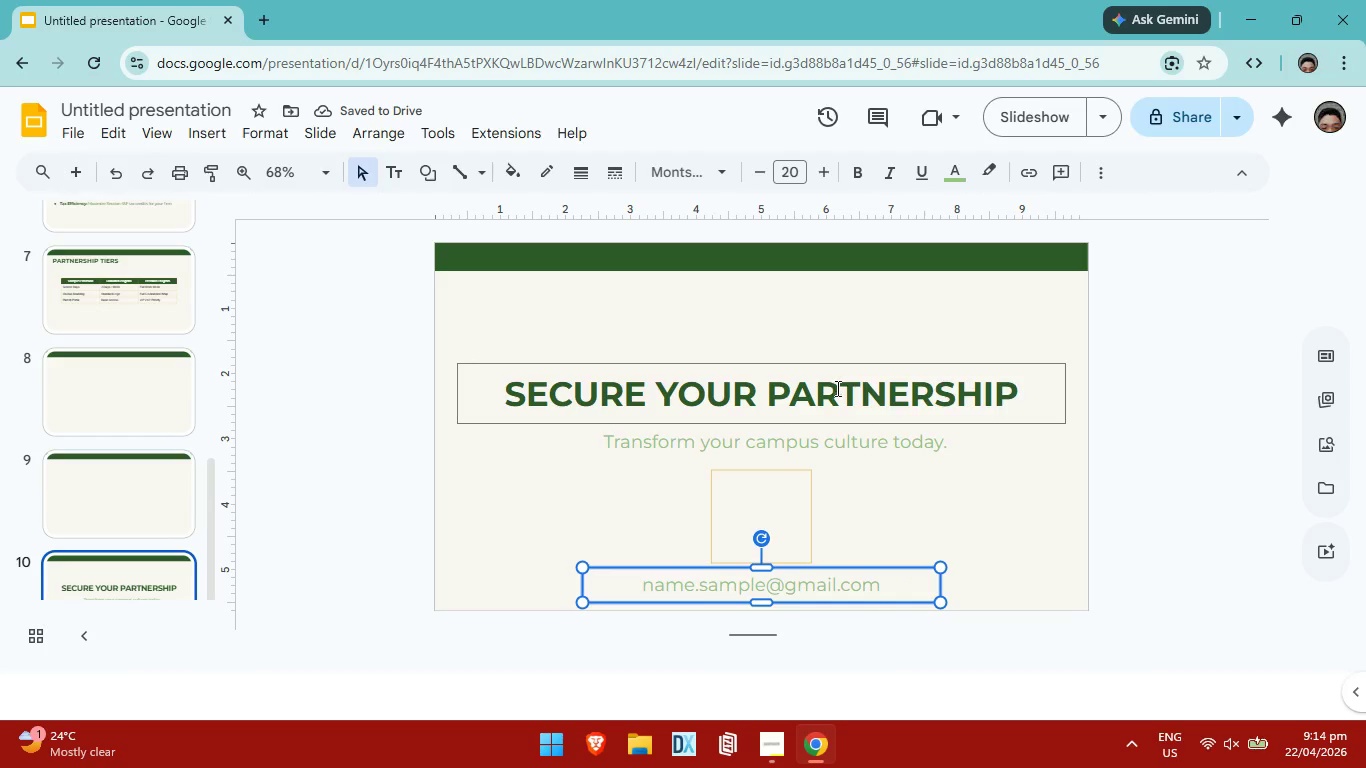 
left_click([838, 396])
 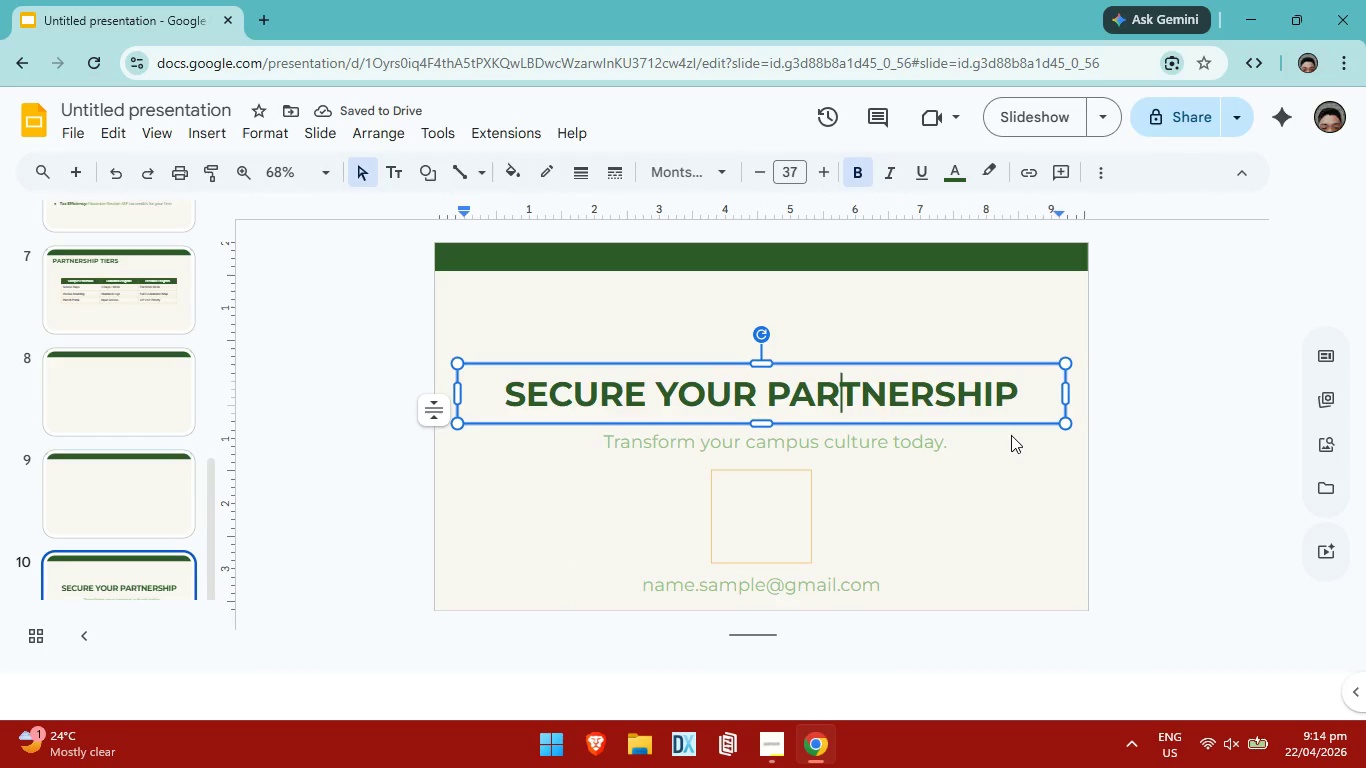 
left_click([1049, 449])
 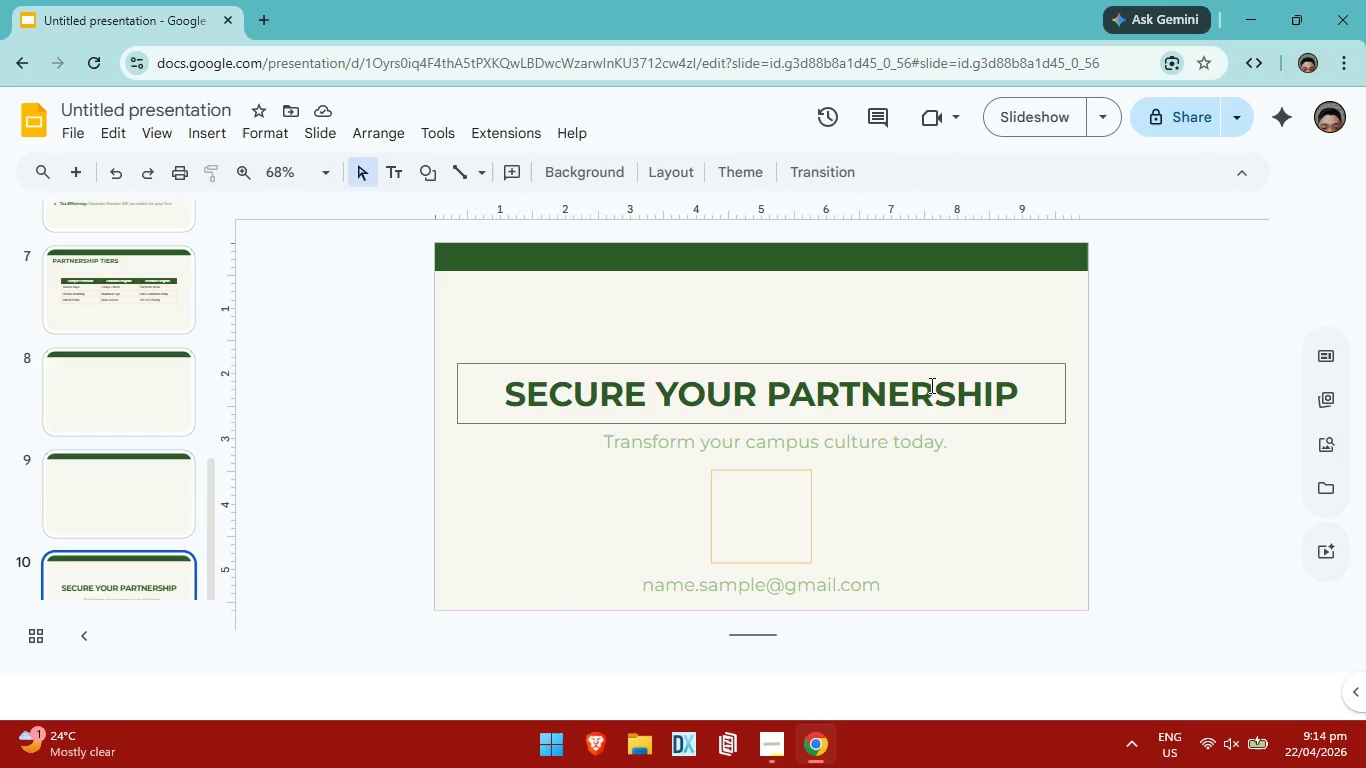 
triple_click([930, 385])
 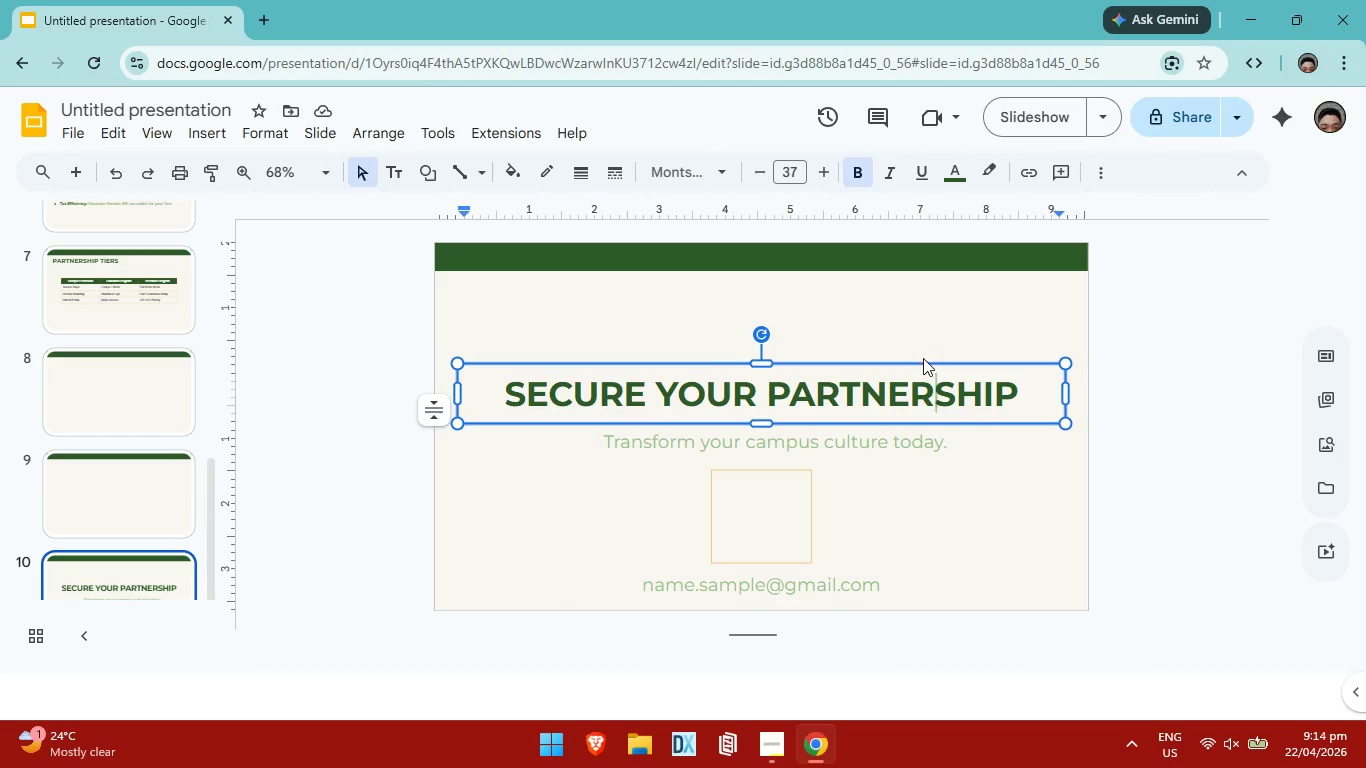 
left_click([923, 358])
 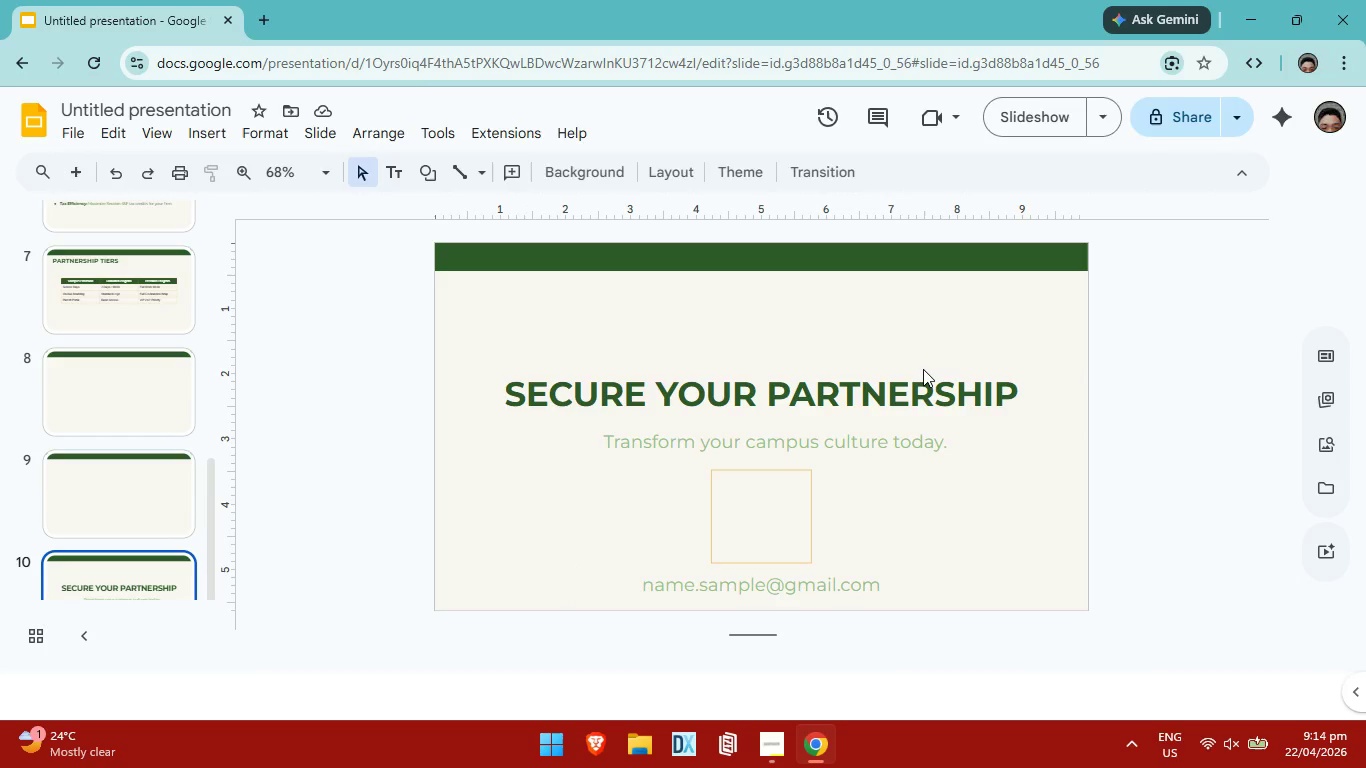 
left_click([923, 369])
 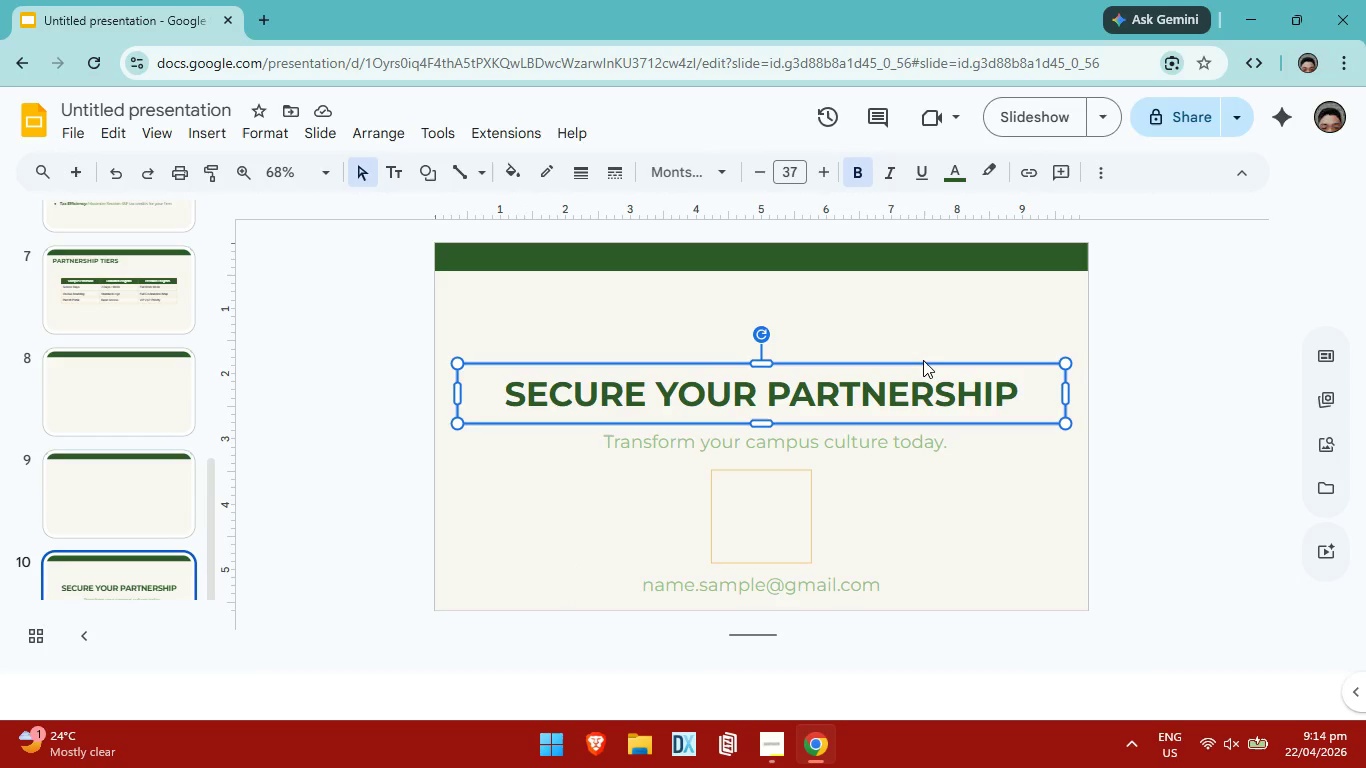 
left_click([923, 360])
 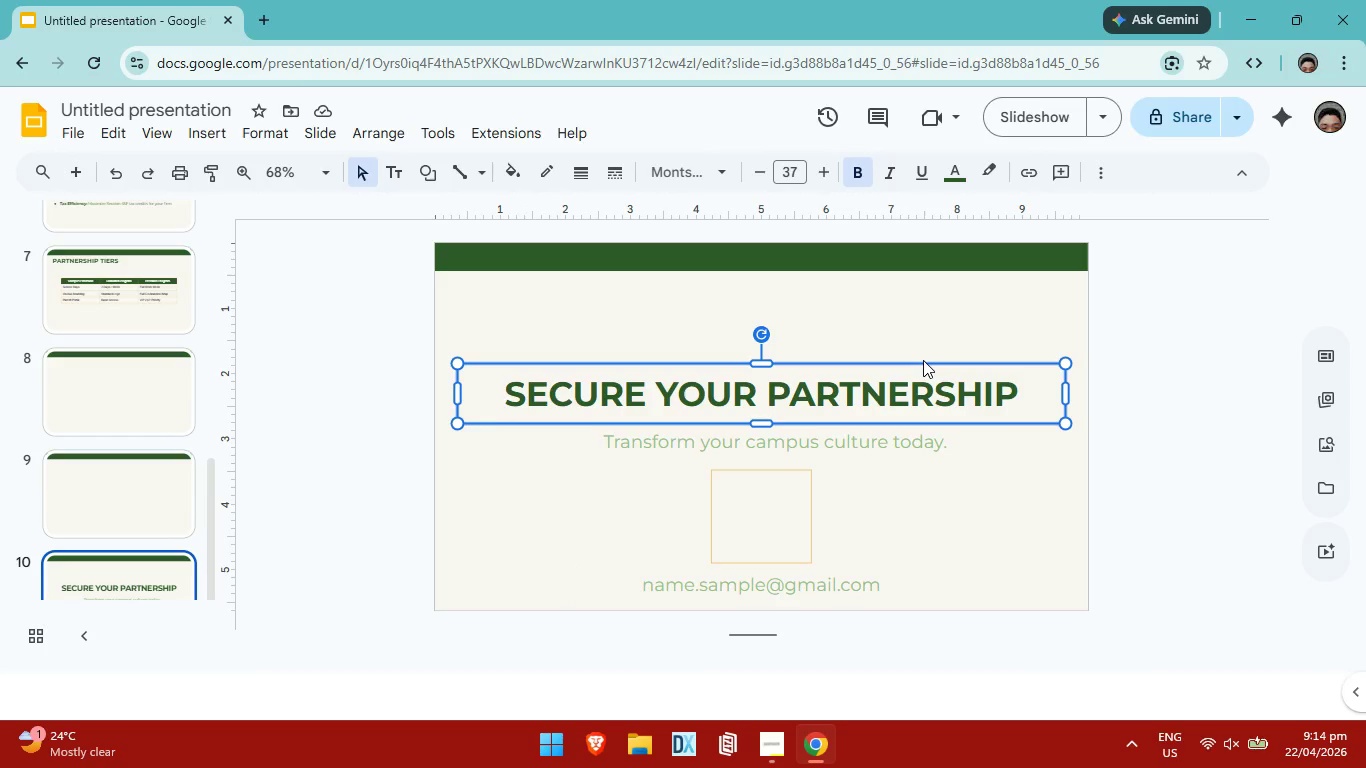 
hold_key(key=ArrowUp, duration=1.03)
 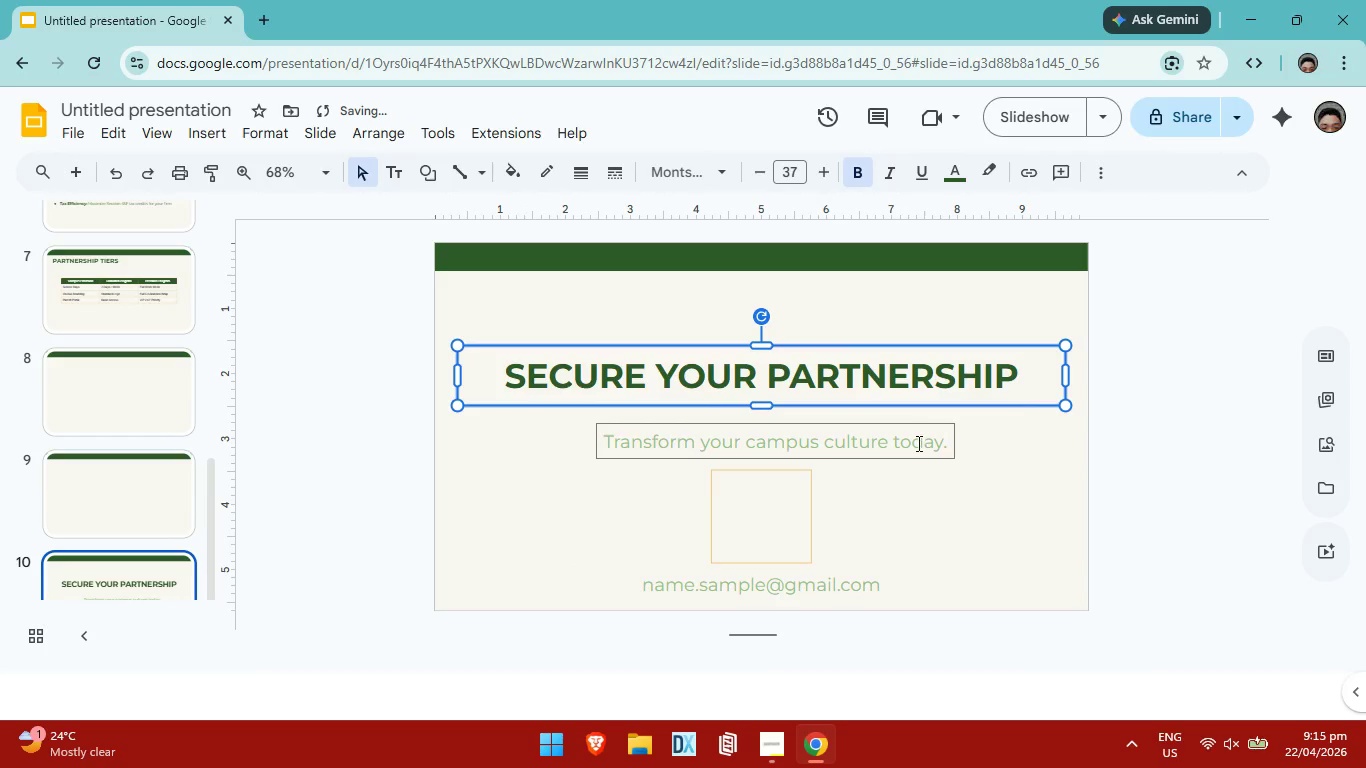 
left_click([917, 443])
 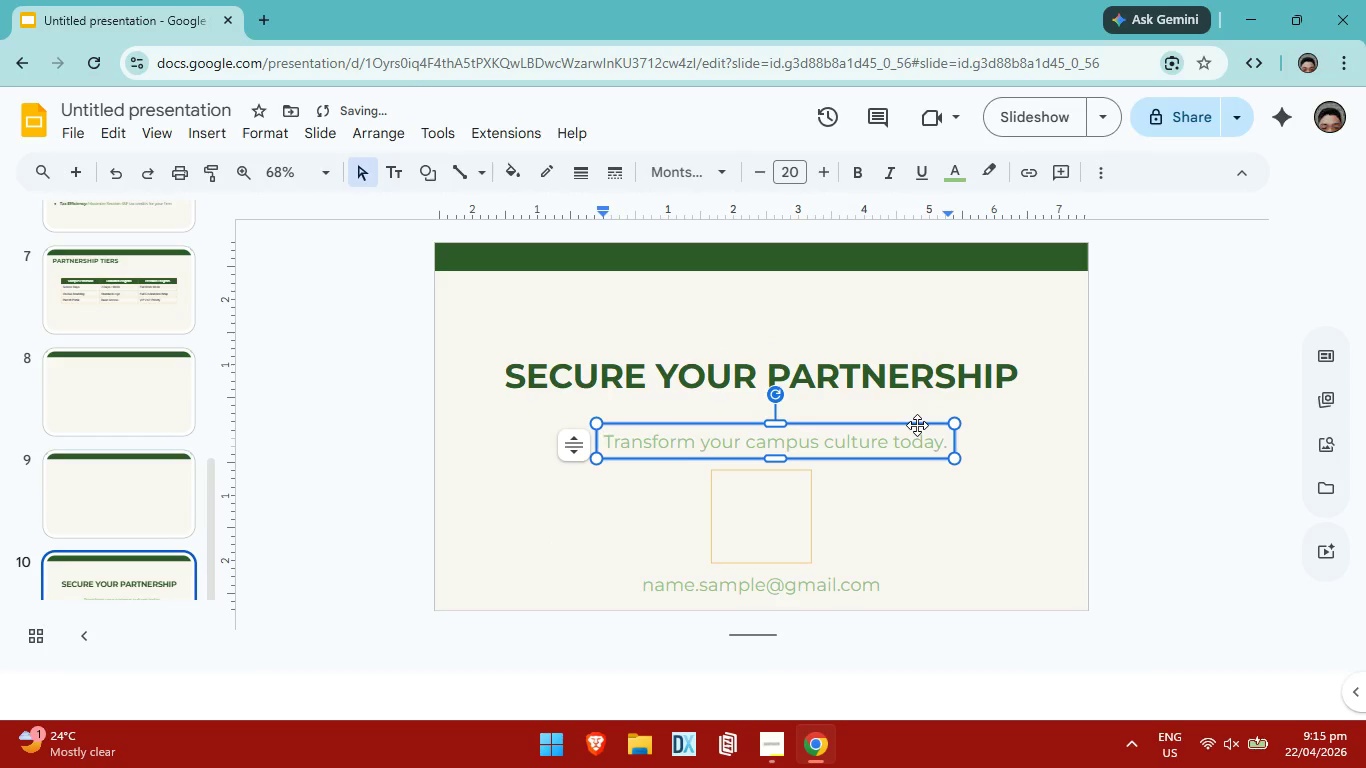 
key(ArrowUp)
 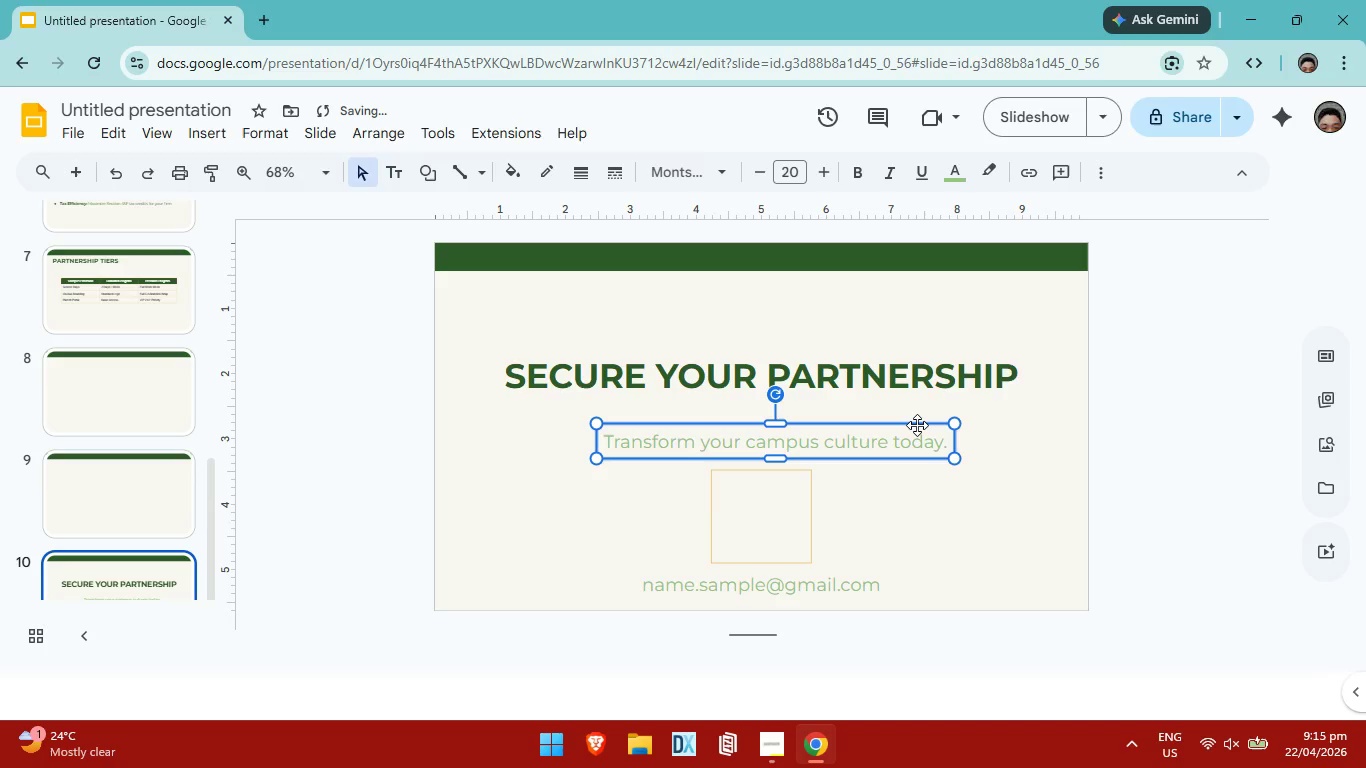 
left_click([917, 425])
 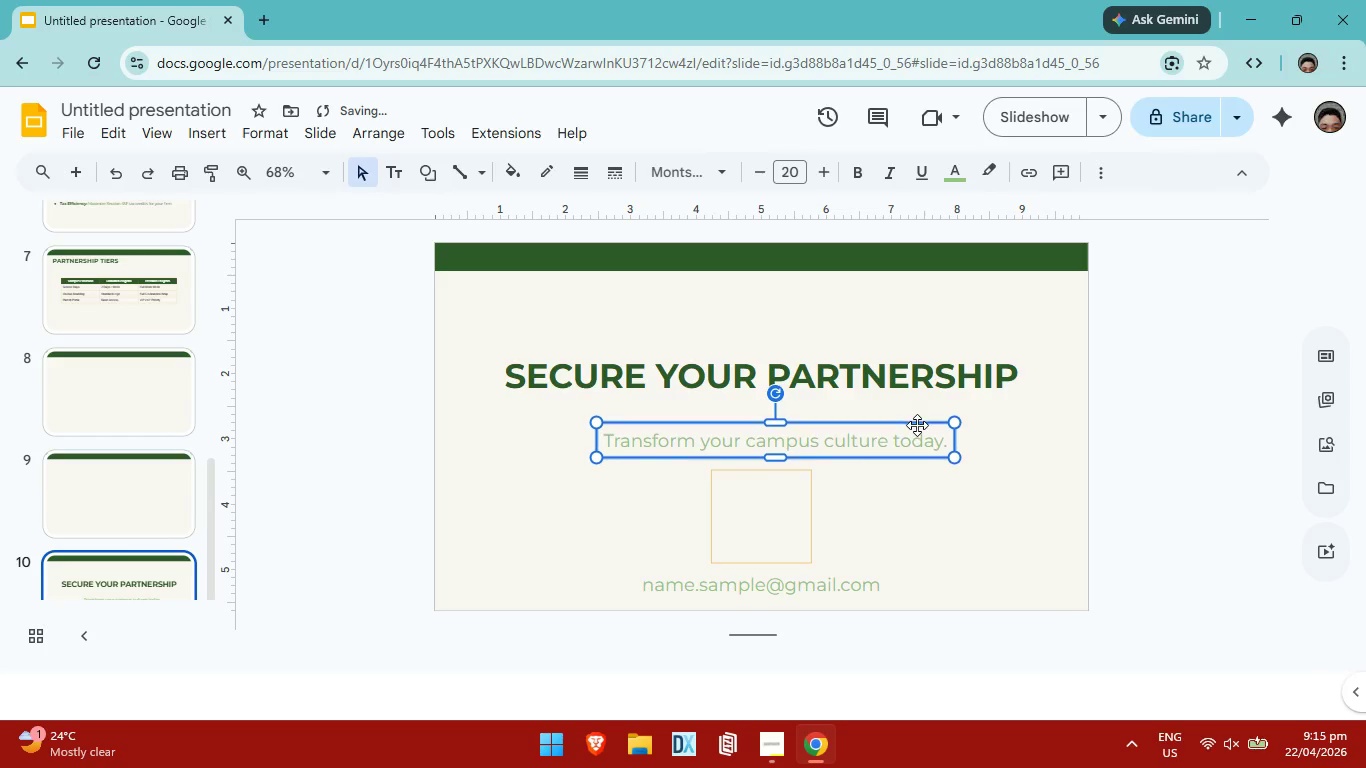 
hold_key(key=ArrowUp, duration=1.23)
 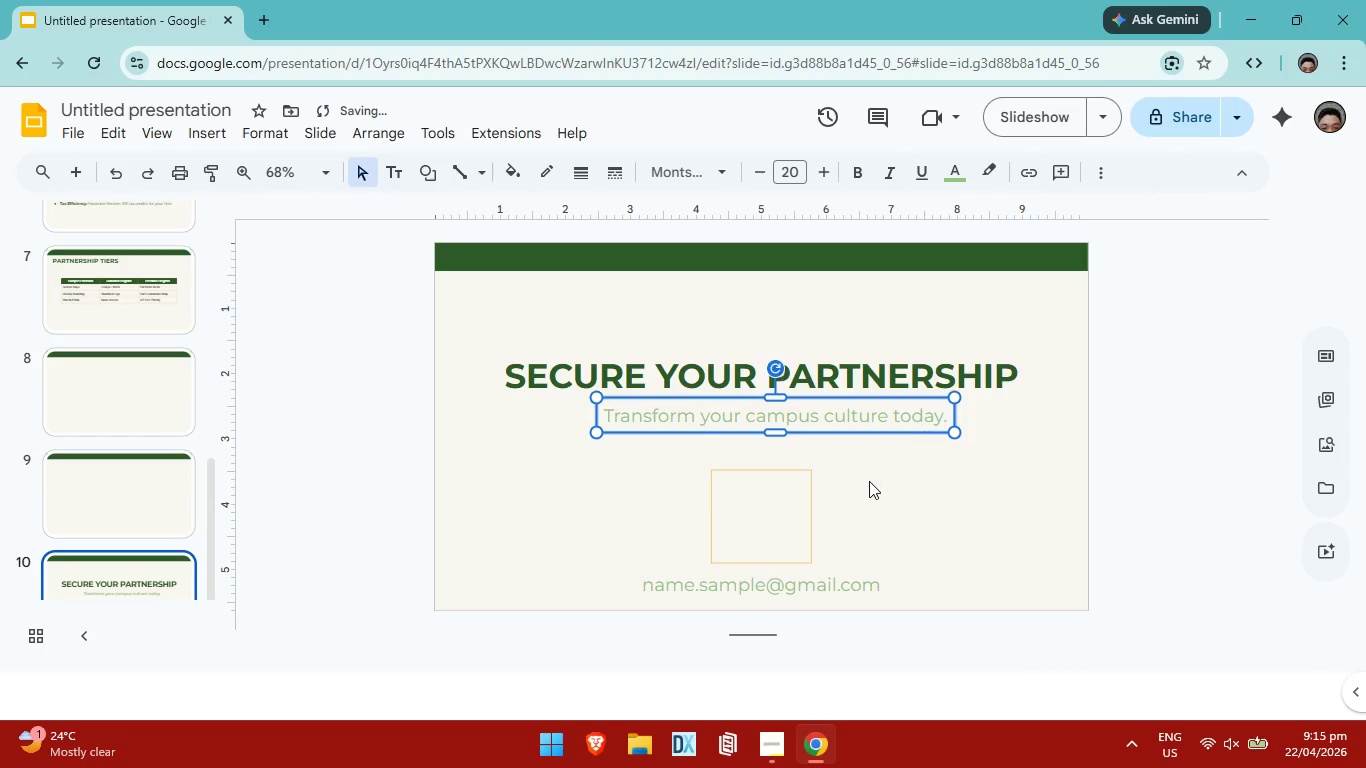 
key(ArrowUp)
 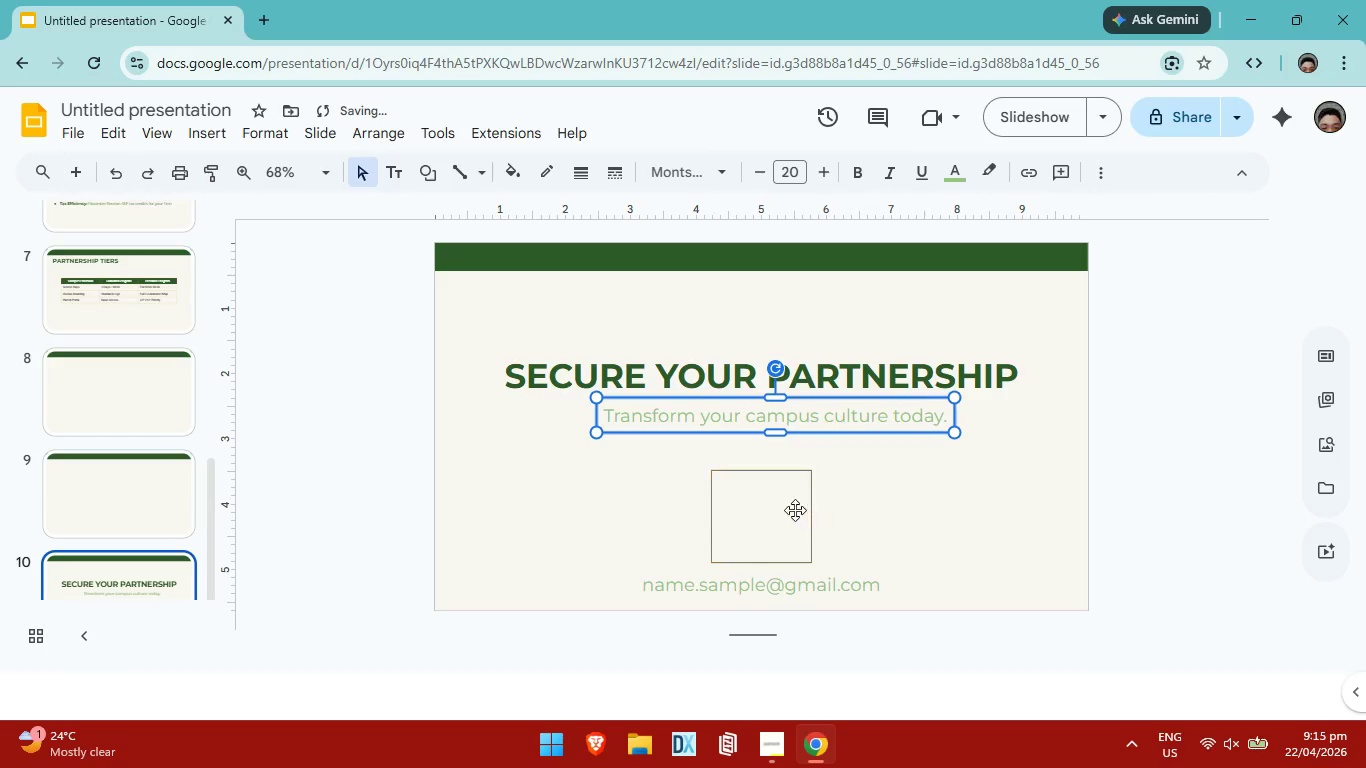 
left_click([795, 510])
 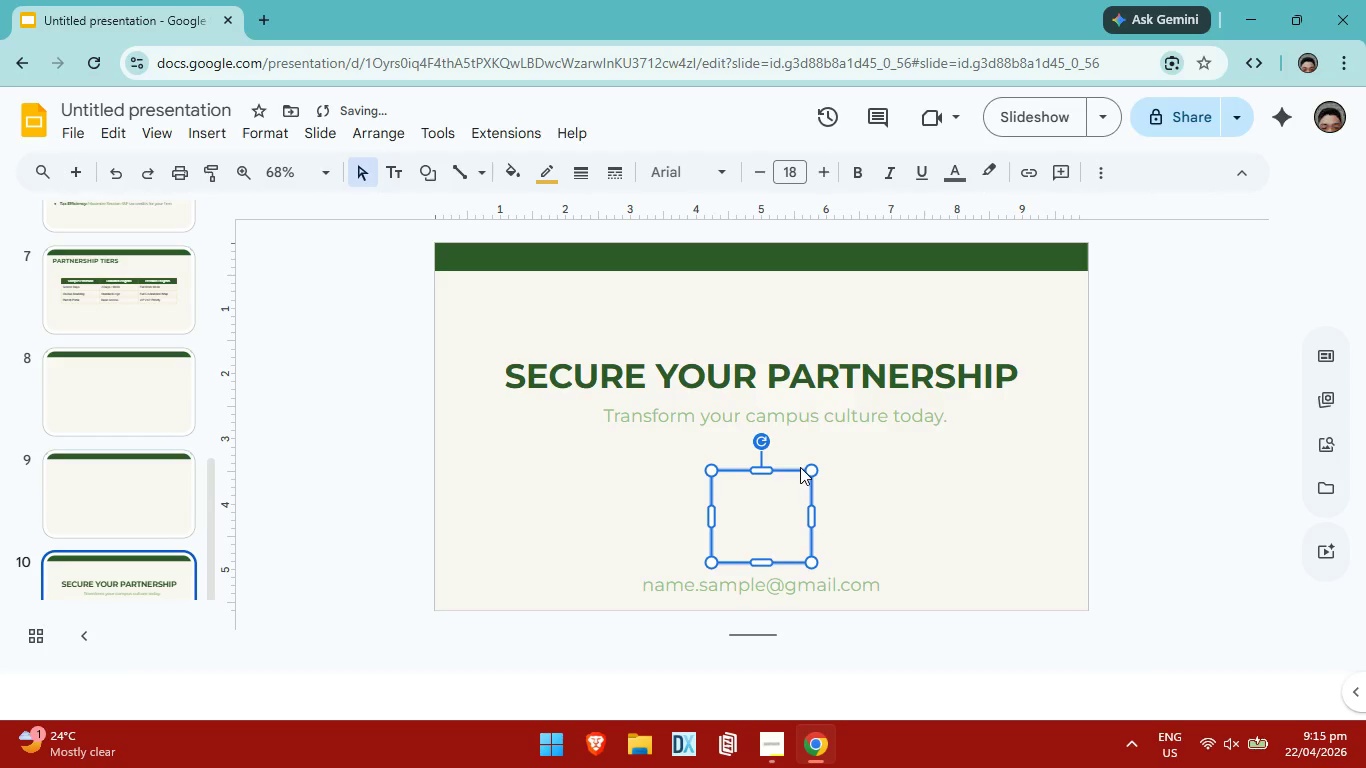 
left_click([800, 467])
 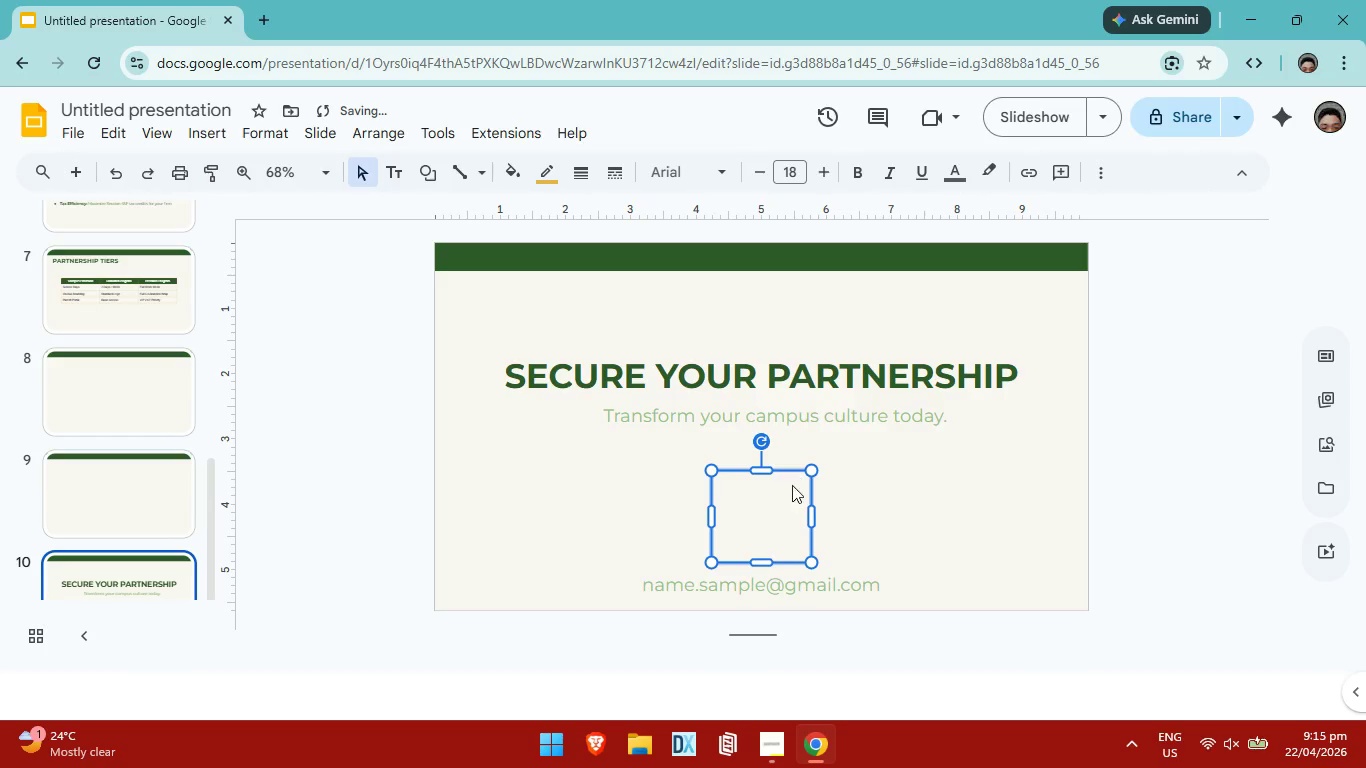 
left_click([788, 500])
 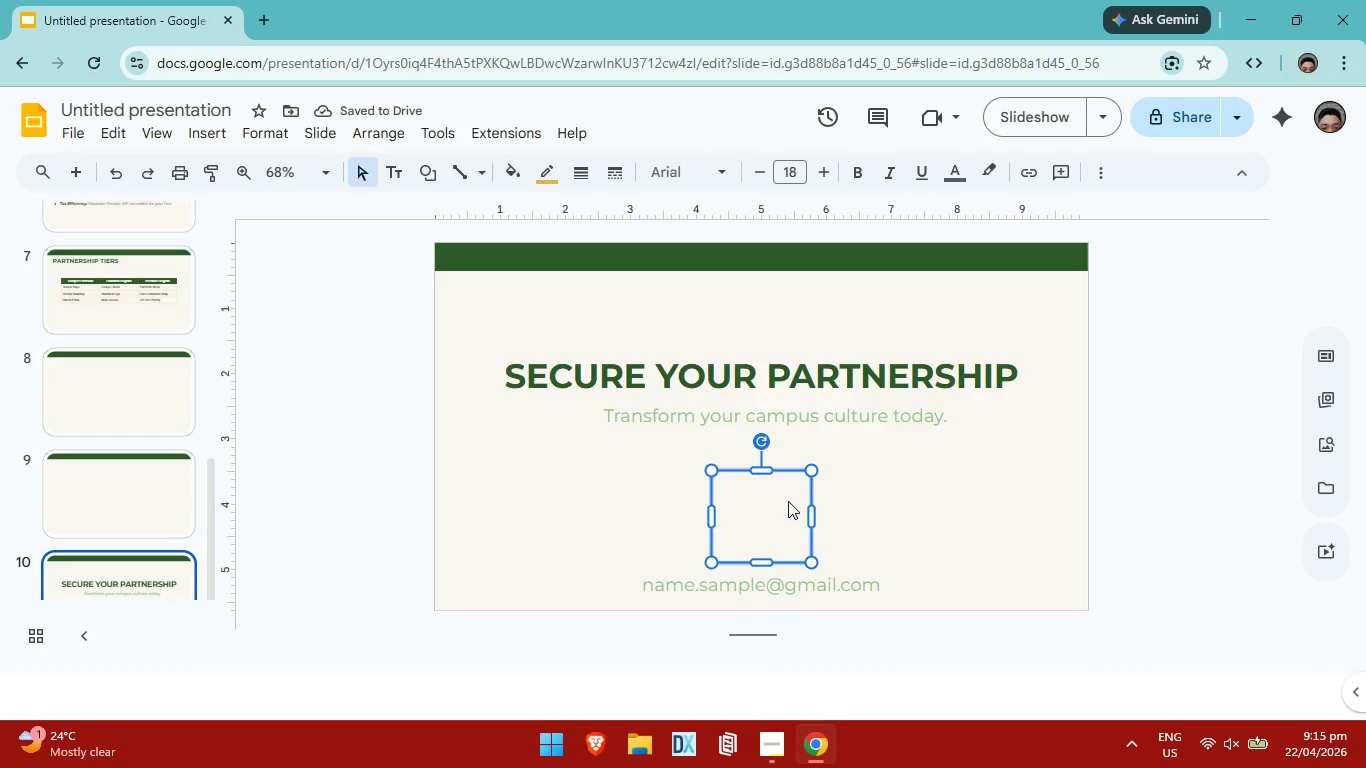 
hold_key(key=ArrowUp, duration=0.86)
 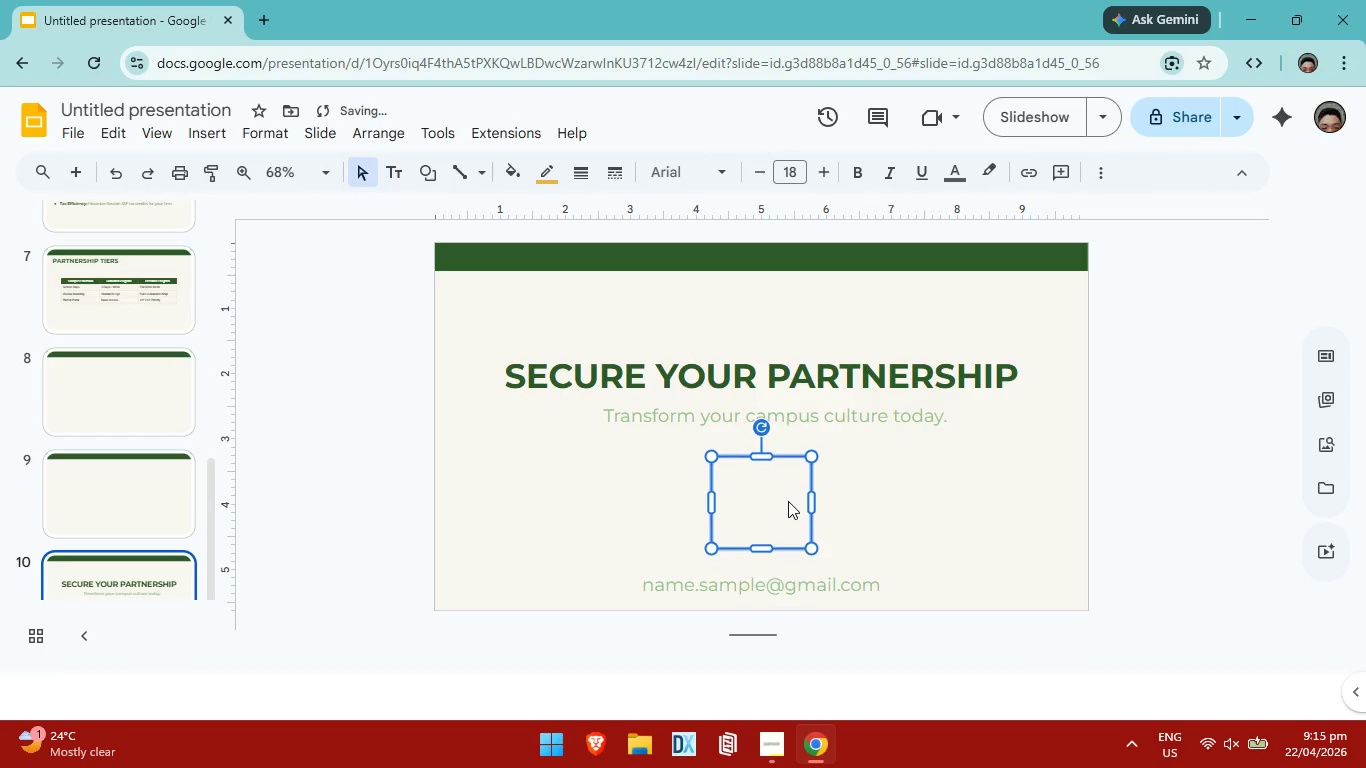 
key(ArrowUp)
 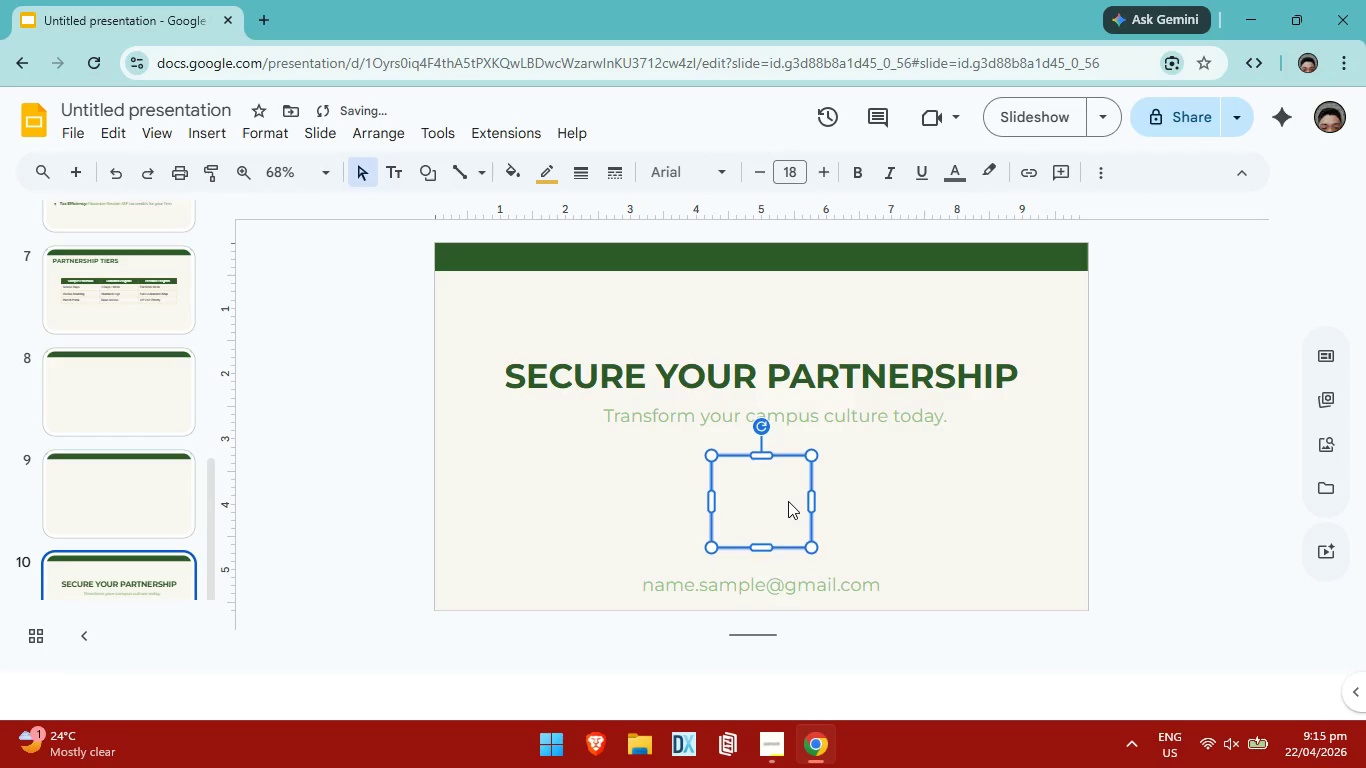 
key(ArrowUp)
 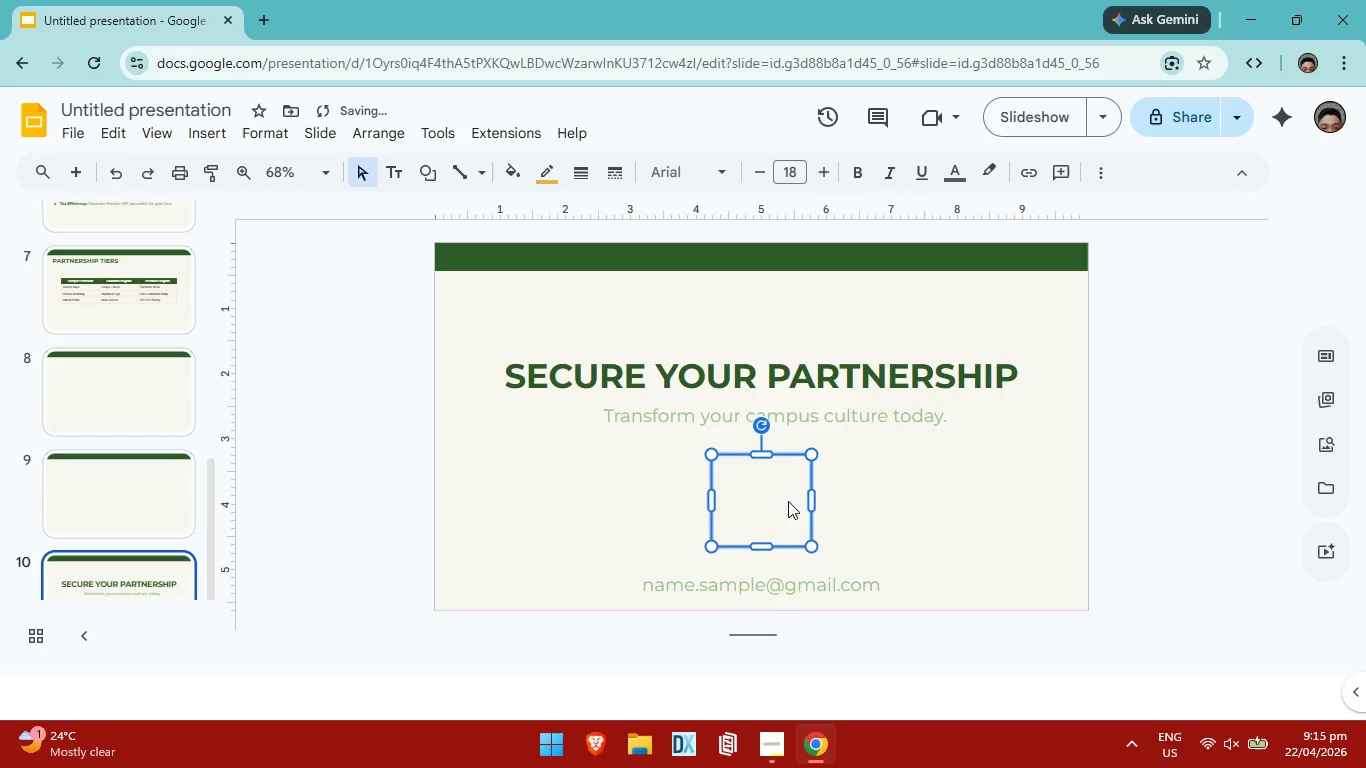 
key(ArrowUp)
 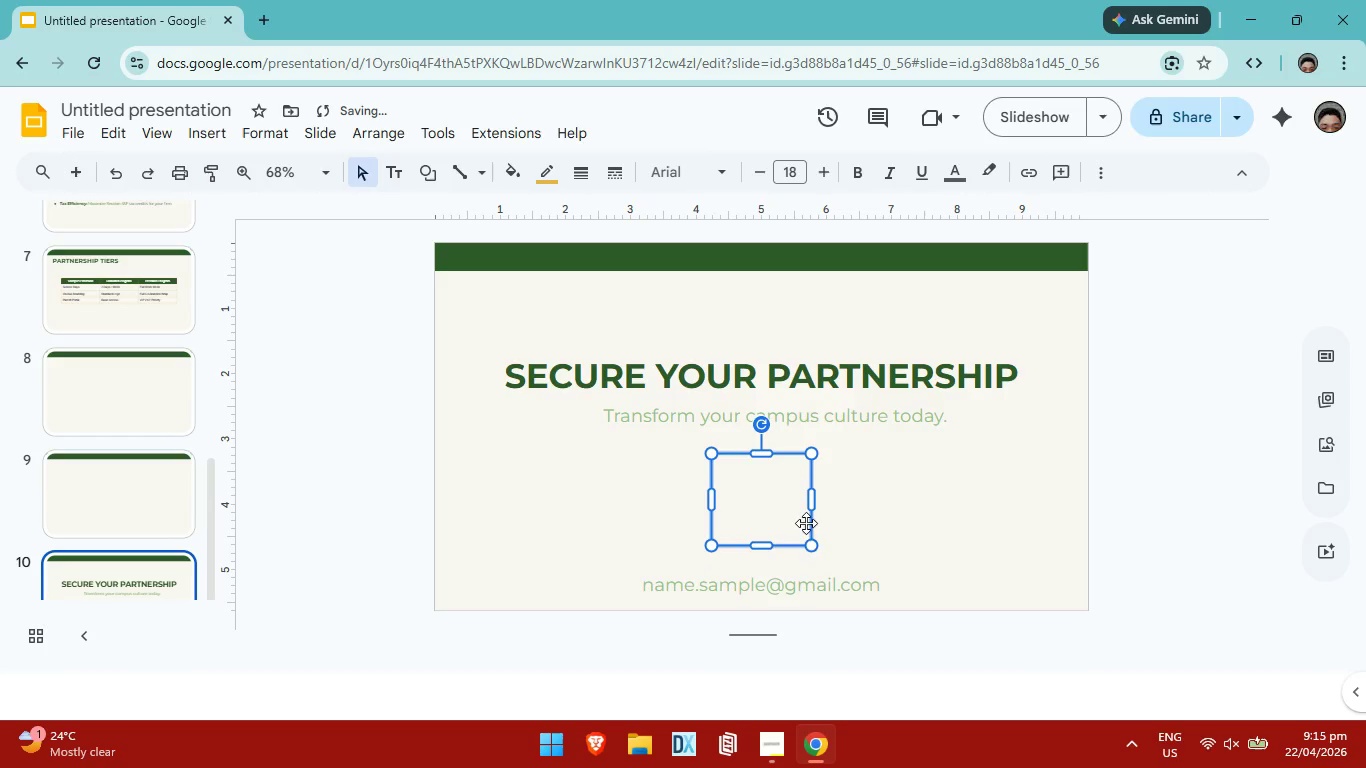 
key(ArrowUp)
 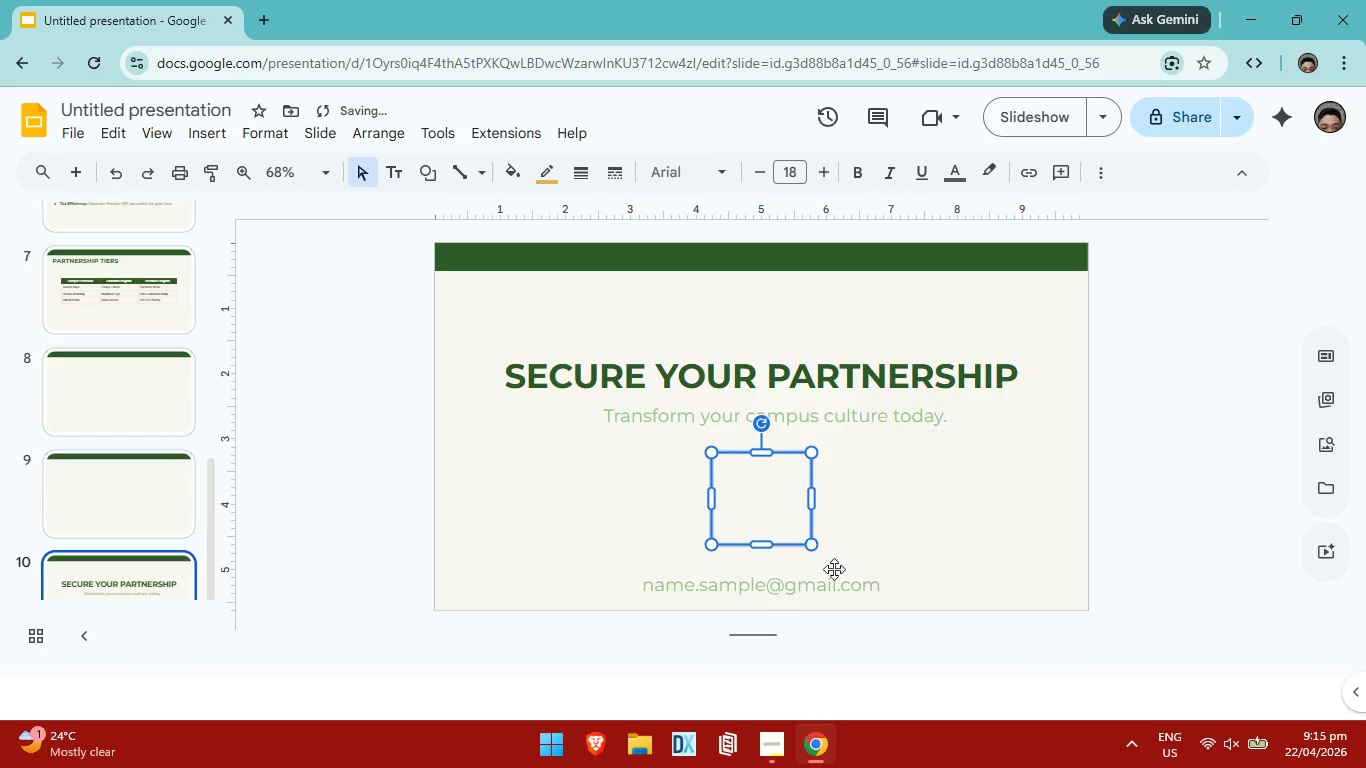 
key(ArrowUp)
 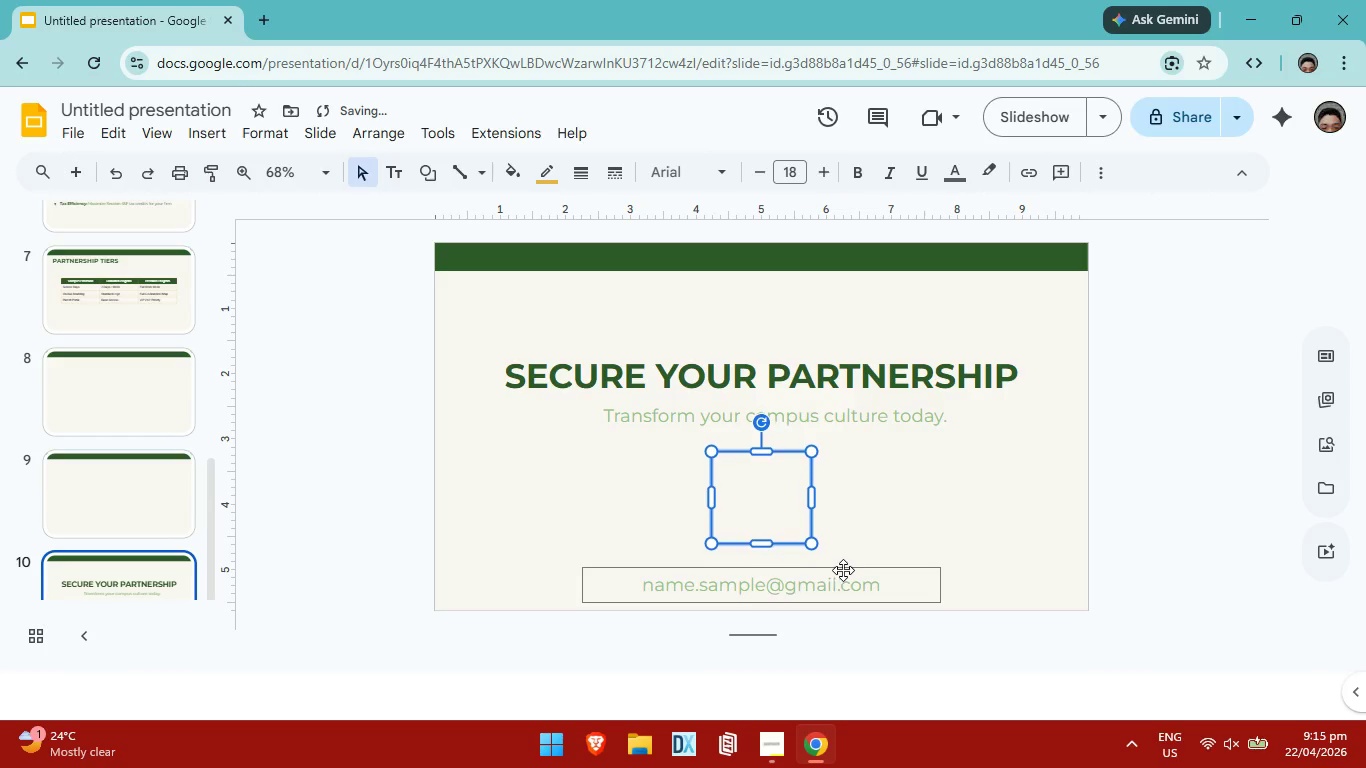 
key(ArrowUp)
 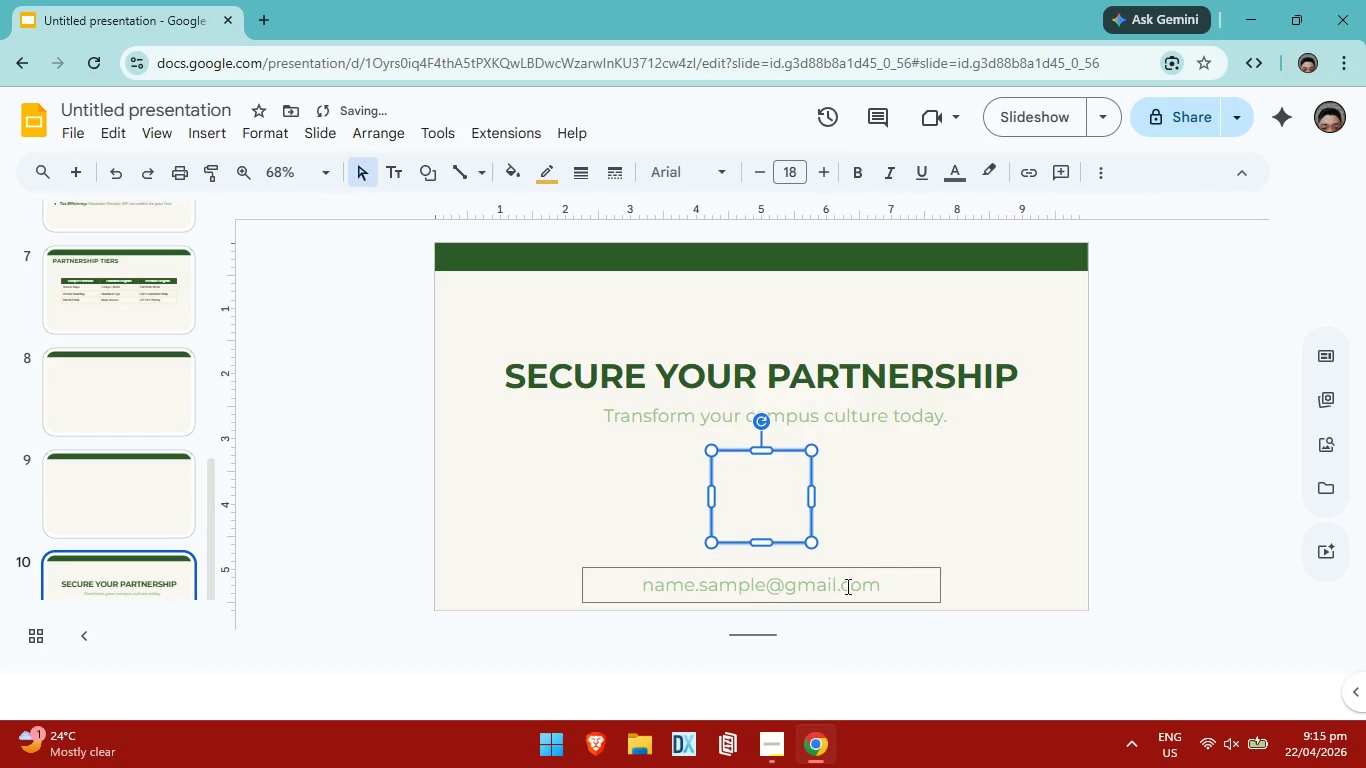 
key(ArrowUp)
 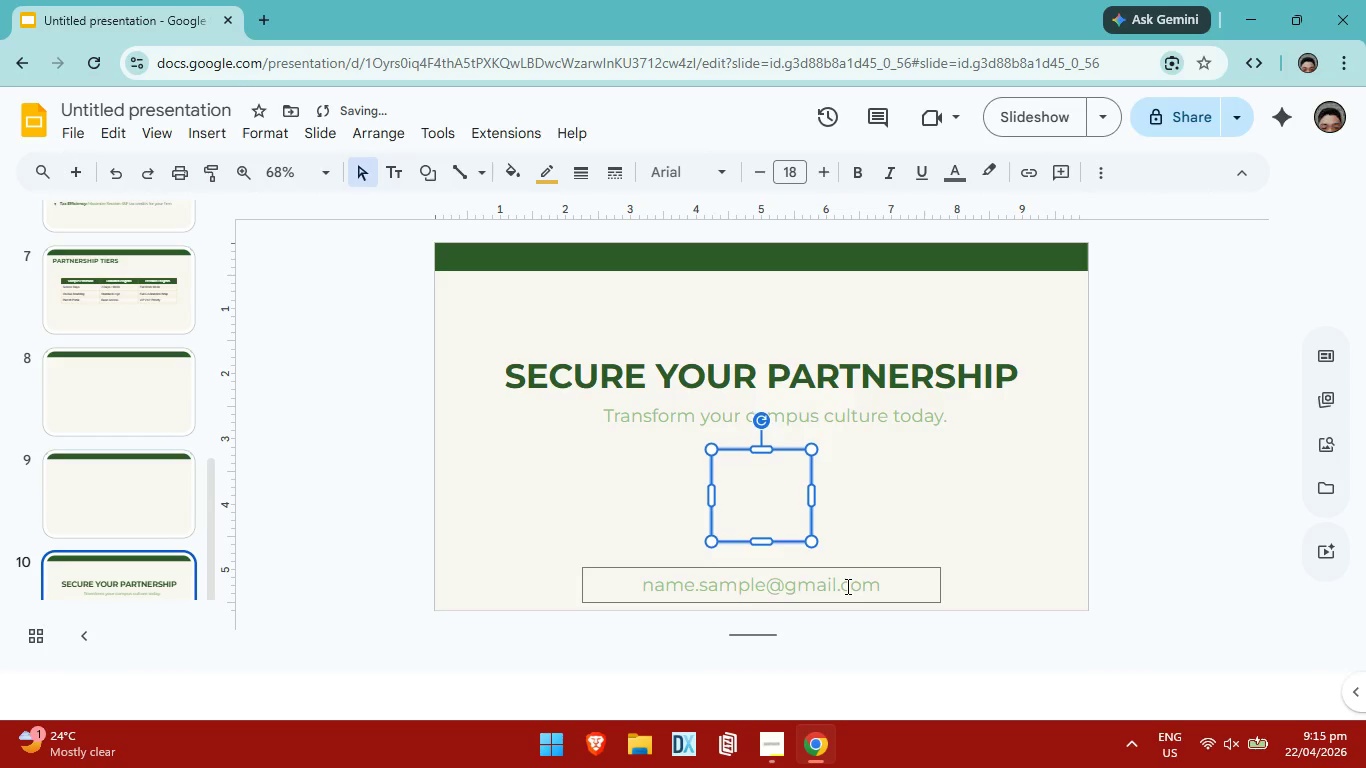 
key(ArrowUp)
 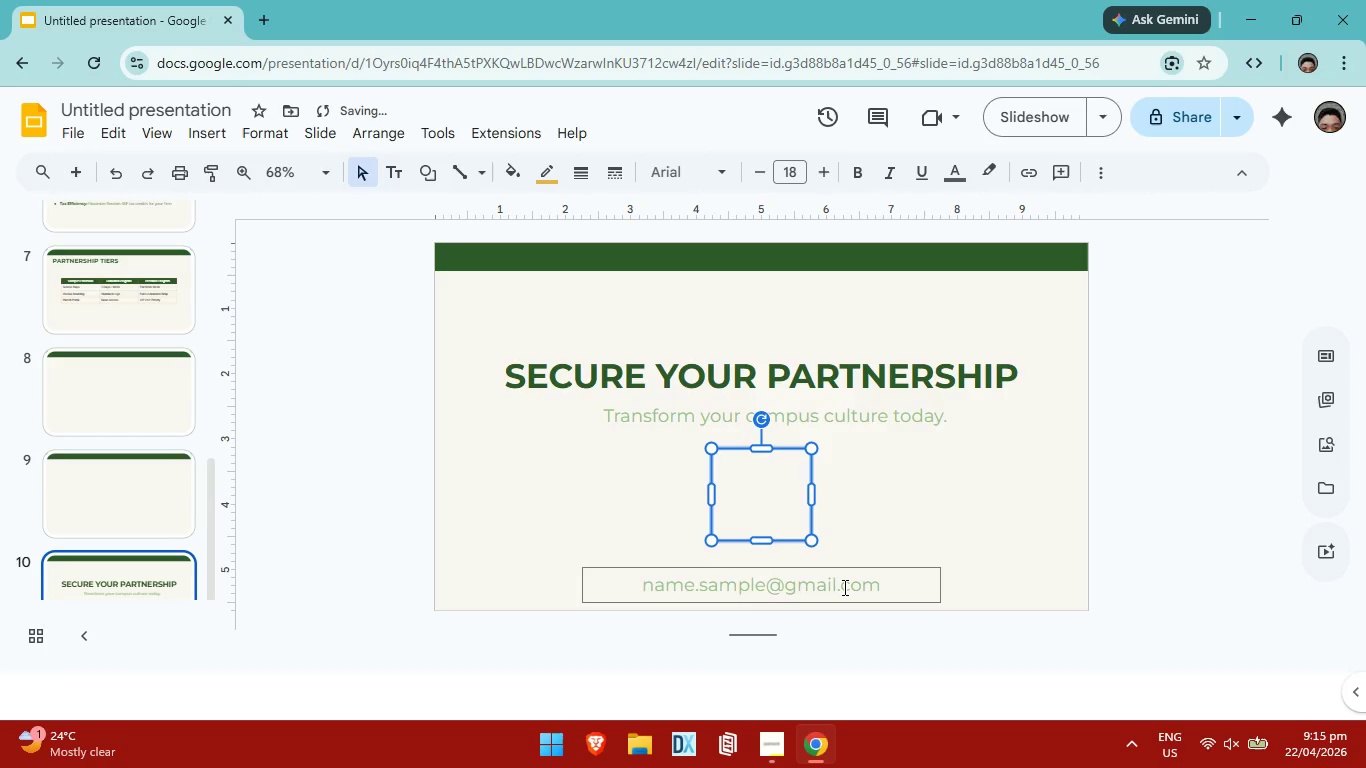 
key(ArrowUp)
 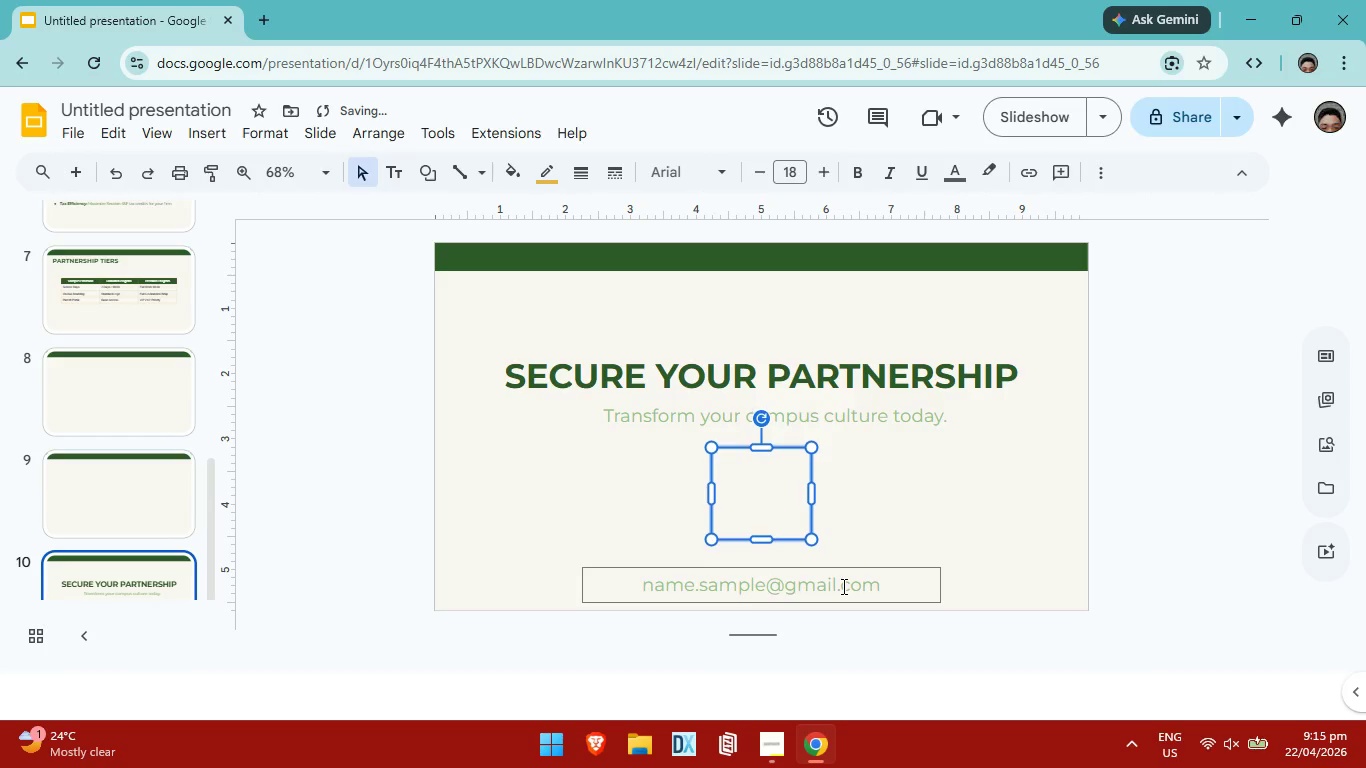 
key(ArrowUp)
 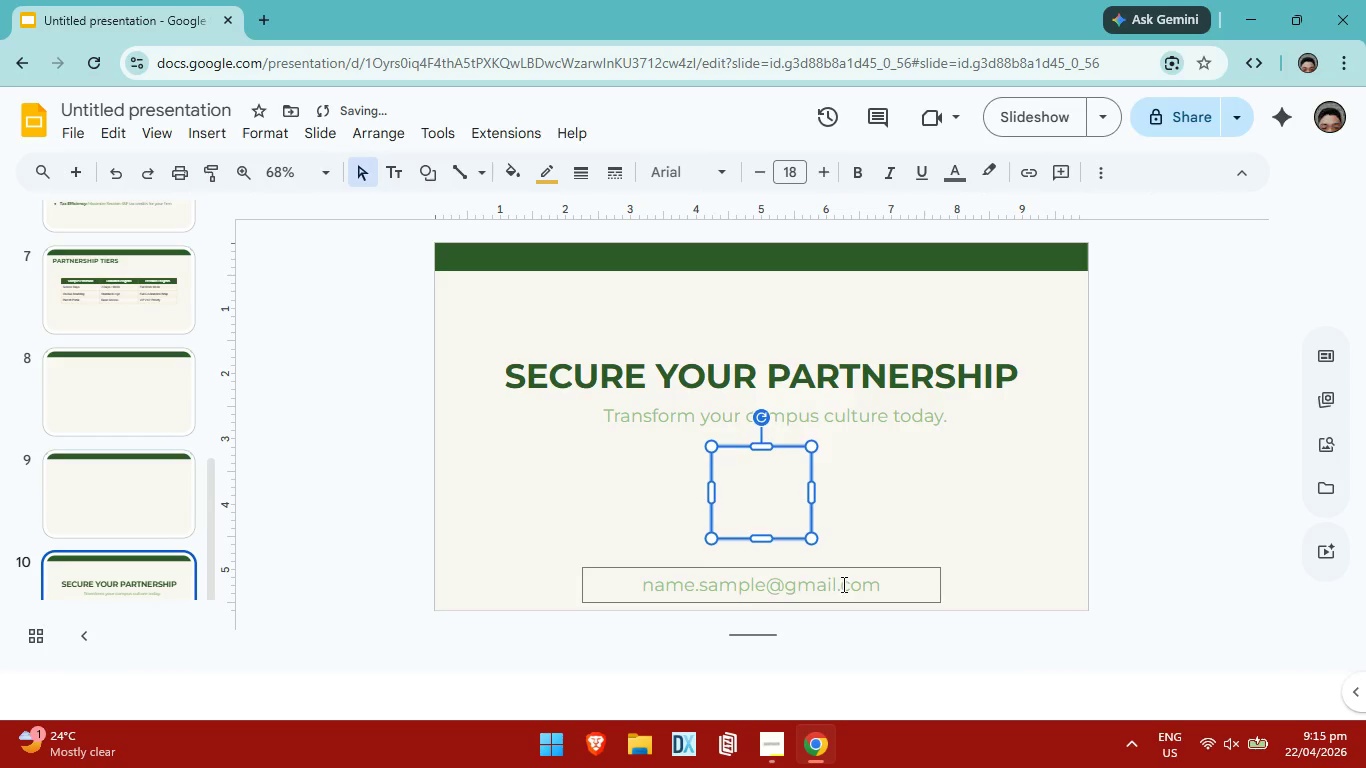 
key(ArrowUp)
 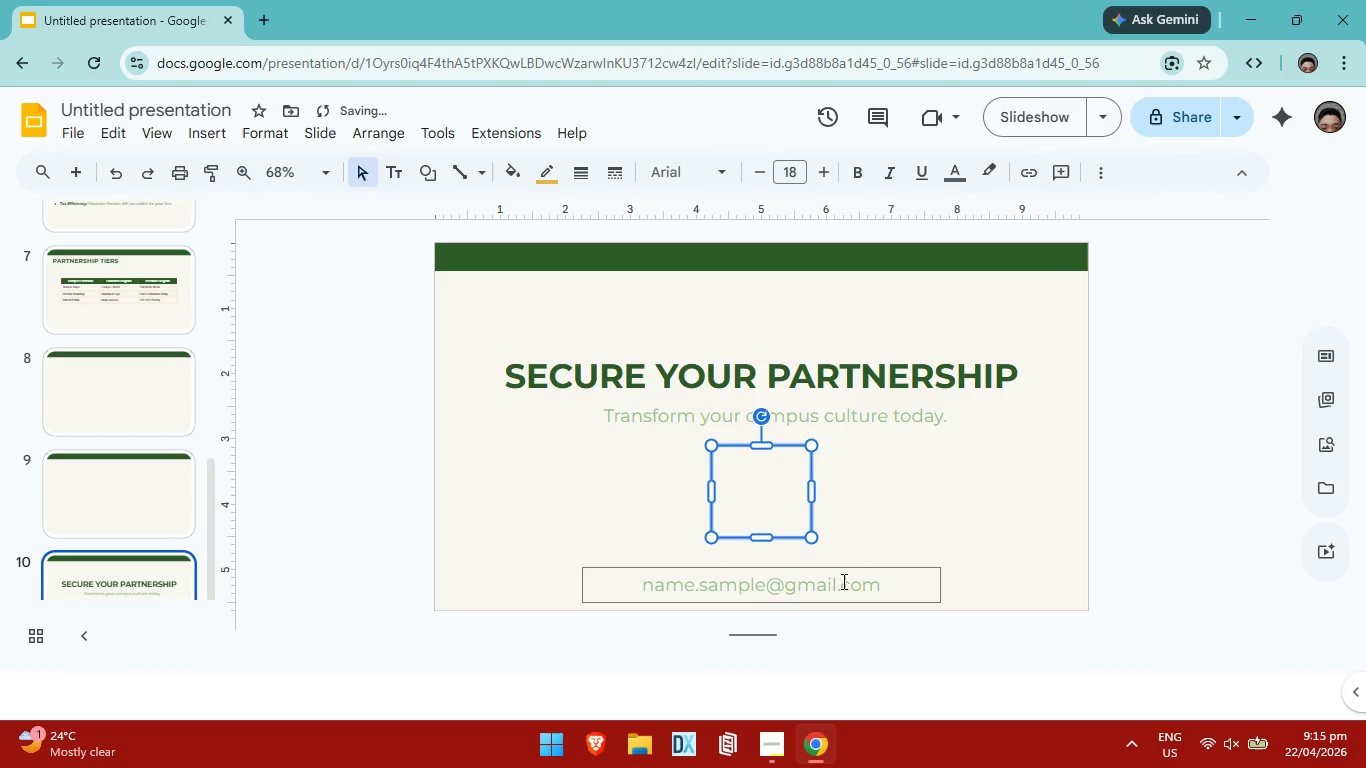 
key(ArrowUp)
 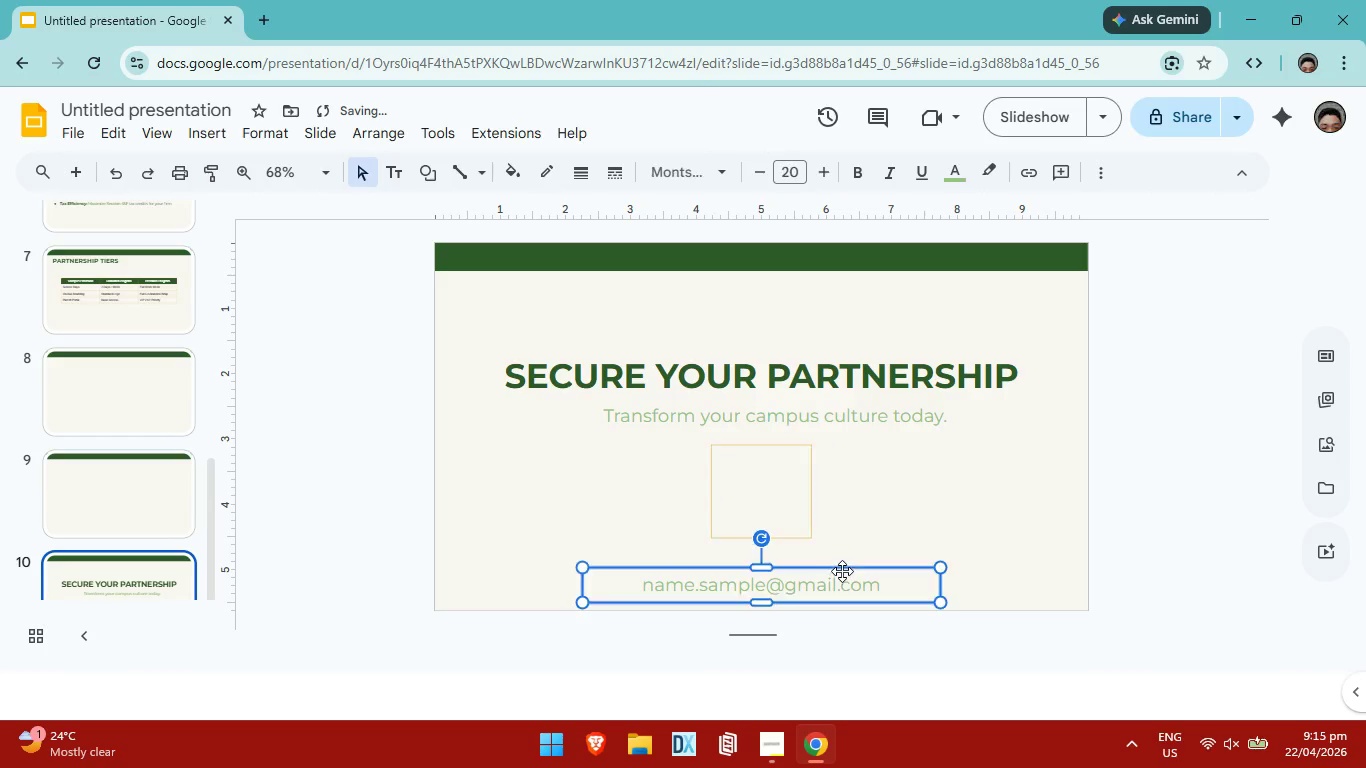 
left_click([842, 571])
 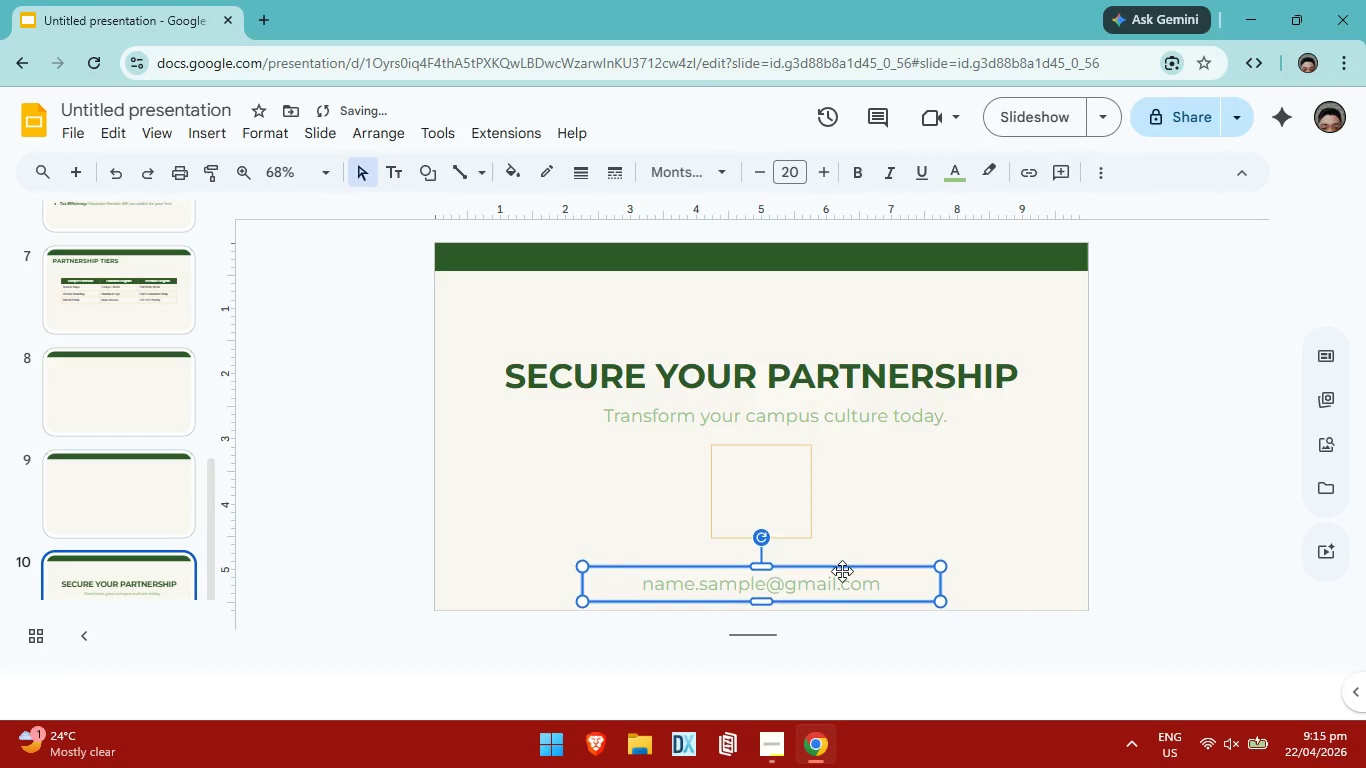 
key(ArrowUp)
 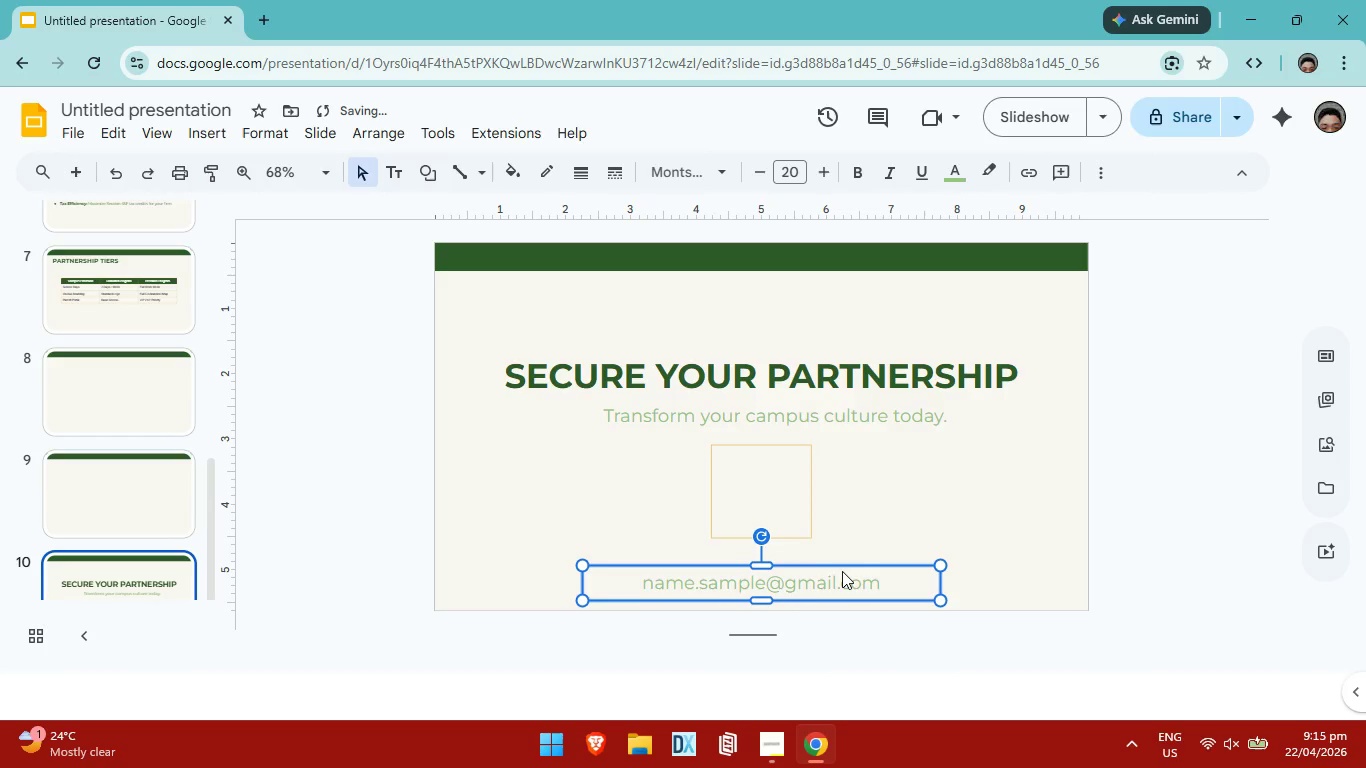 
key(ArrowUp)
 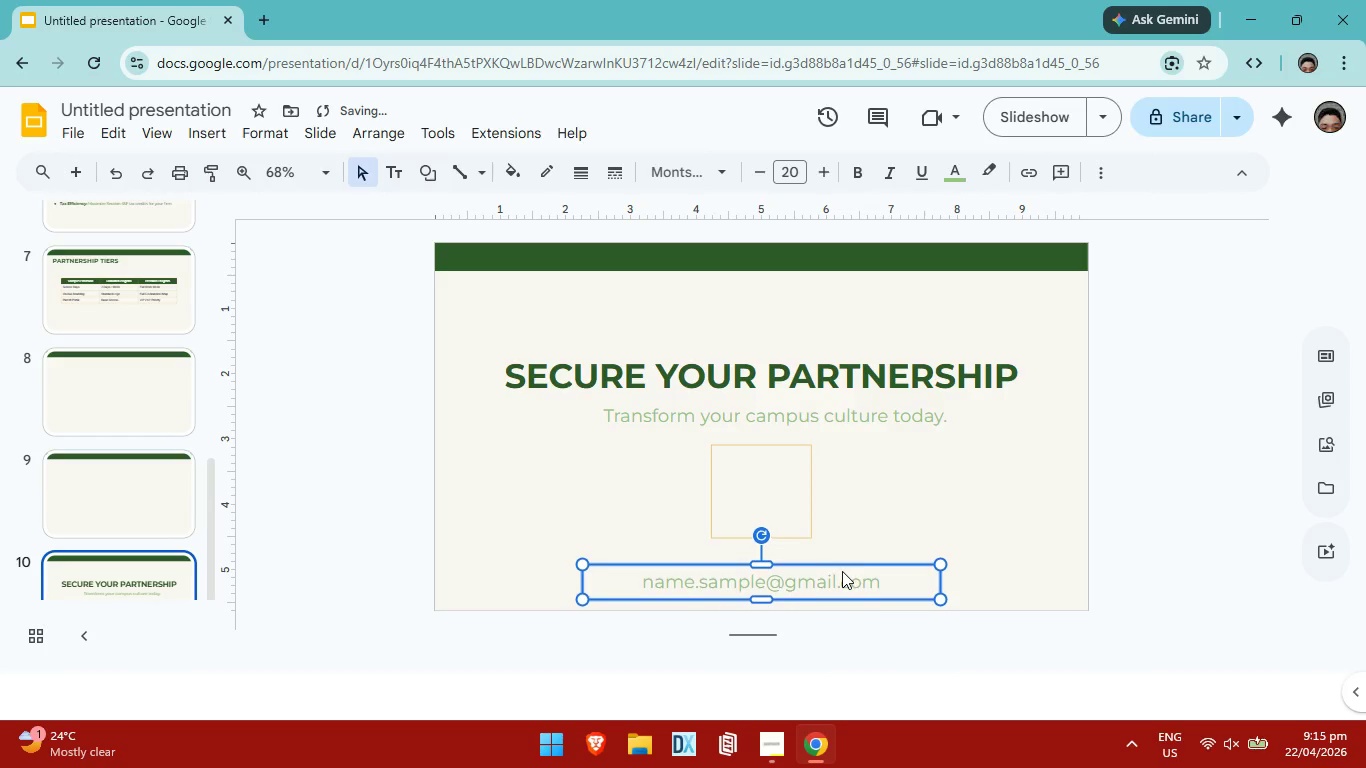 
key(ArrowUp)
 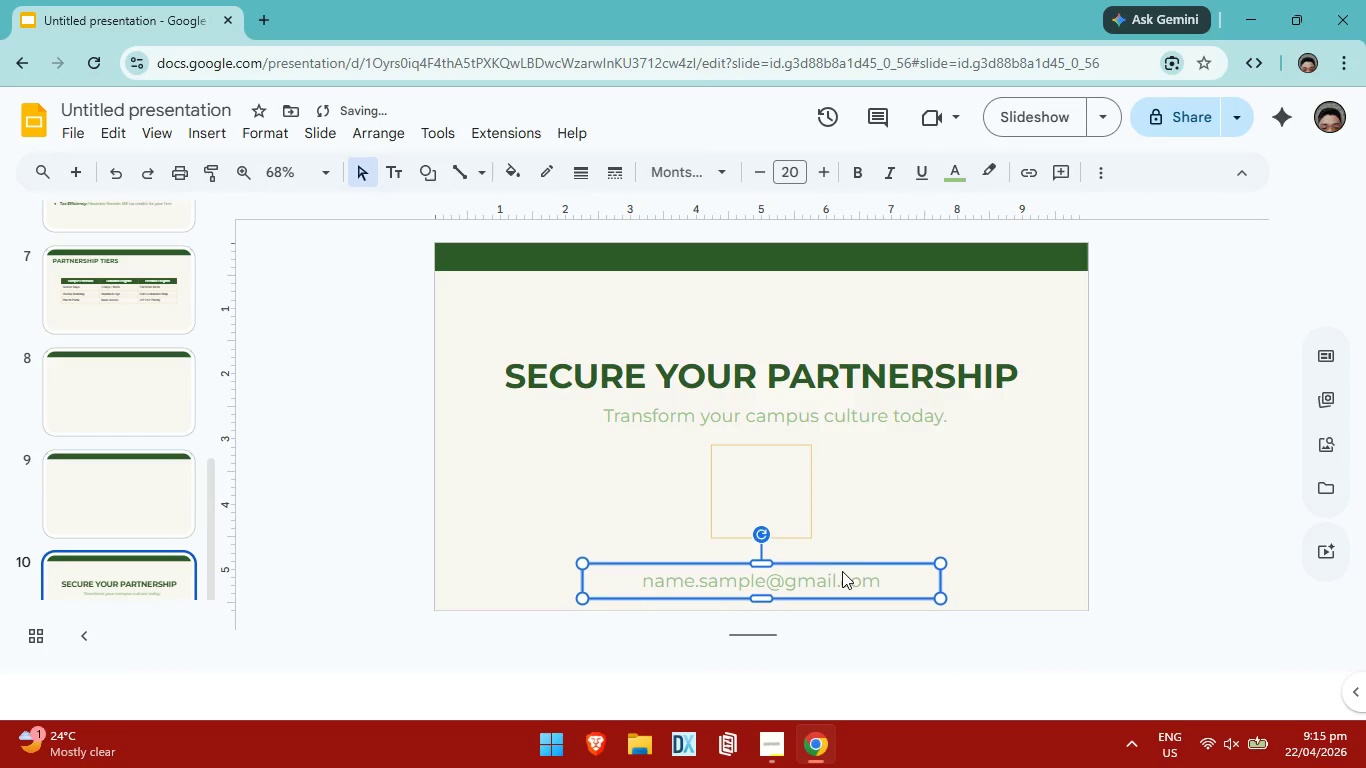 
key(ArrowUp)
 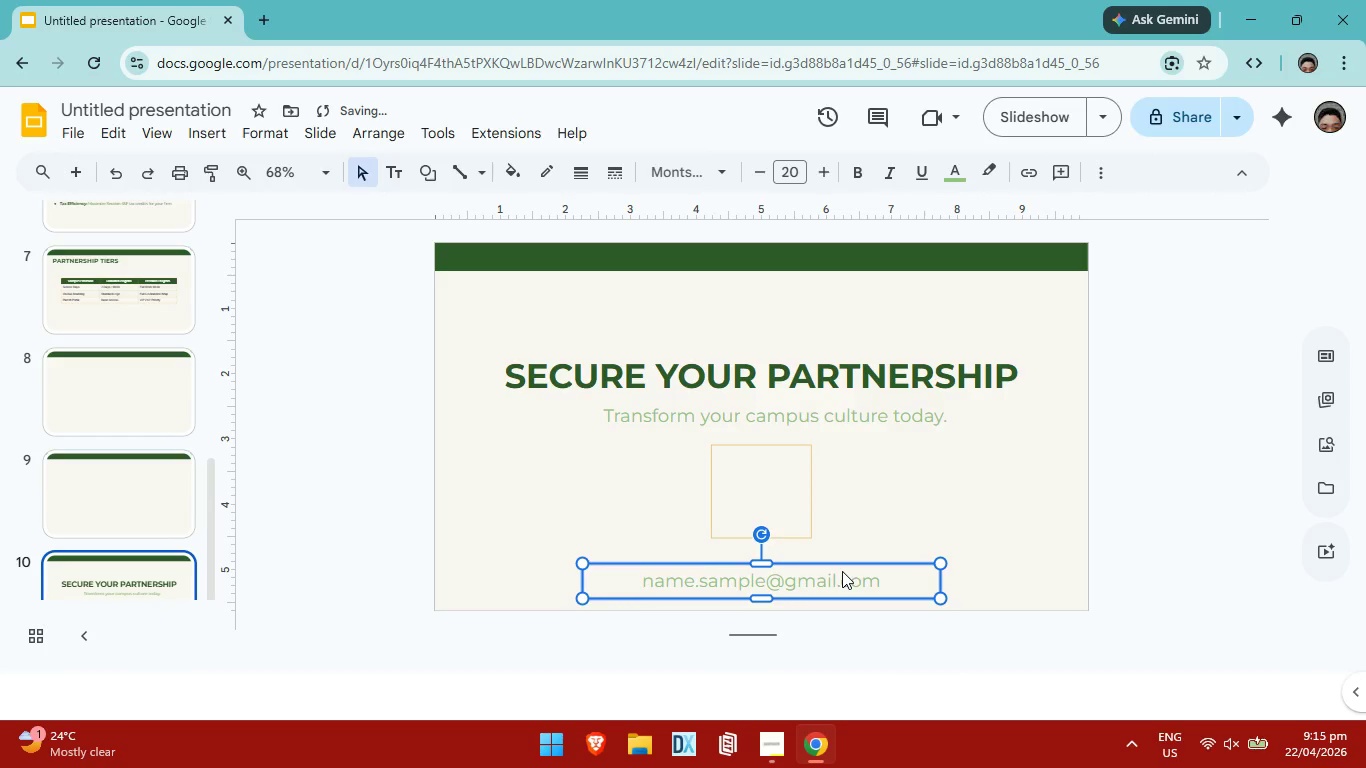 
key(ArrowUp)
 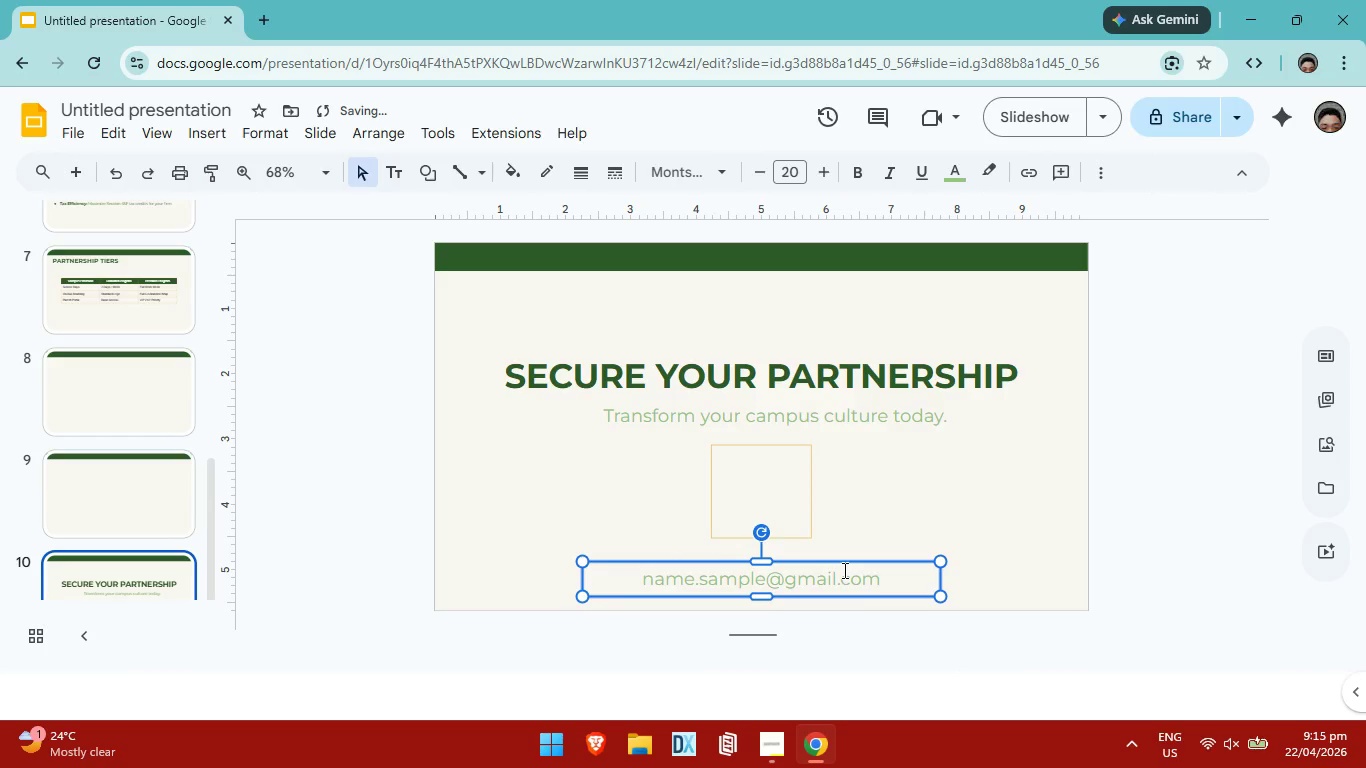 
key(ArrowUp)
 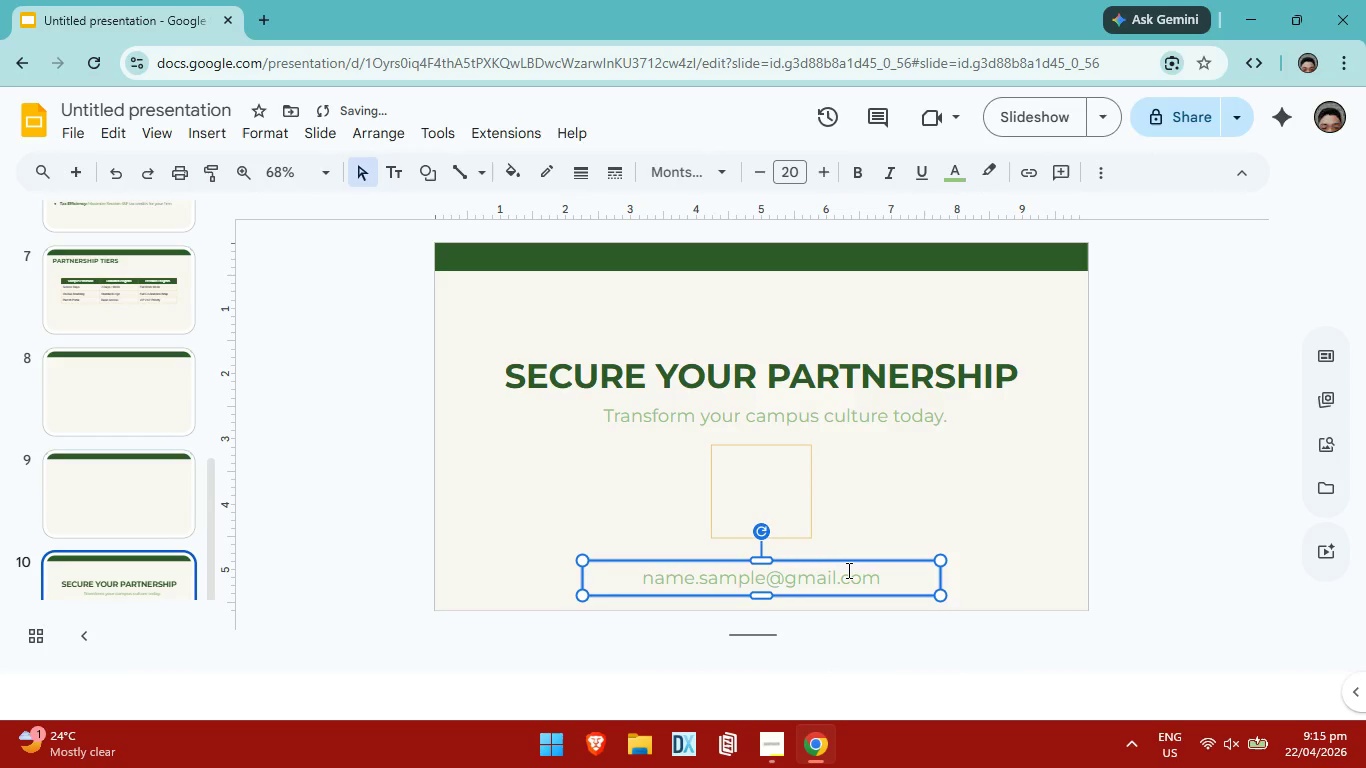 
key(ArrowUp)
 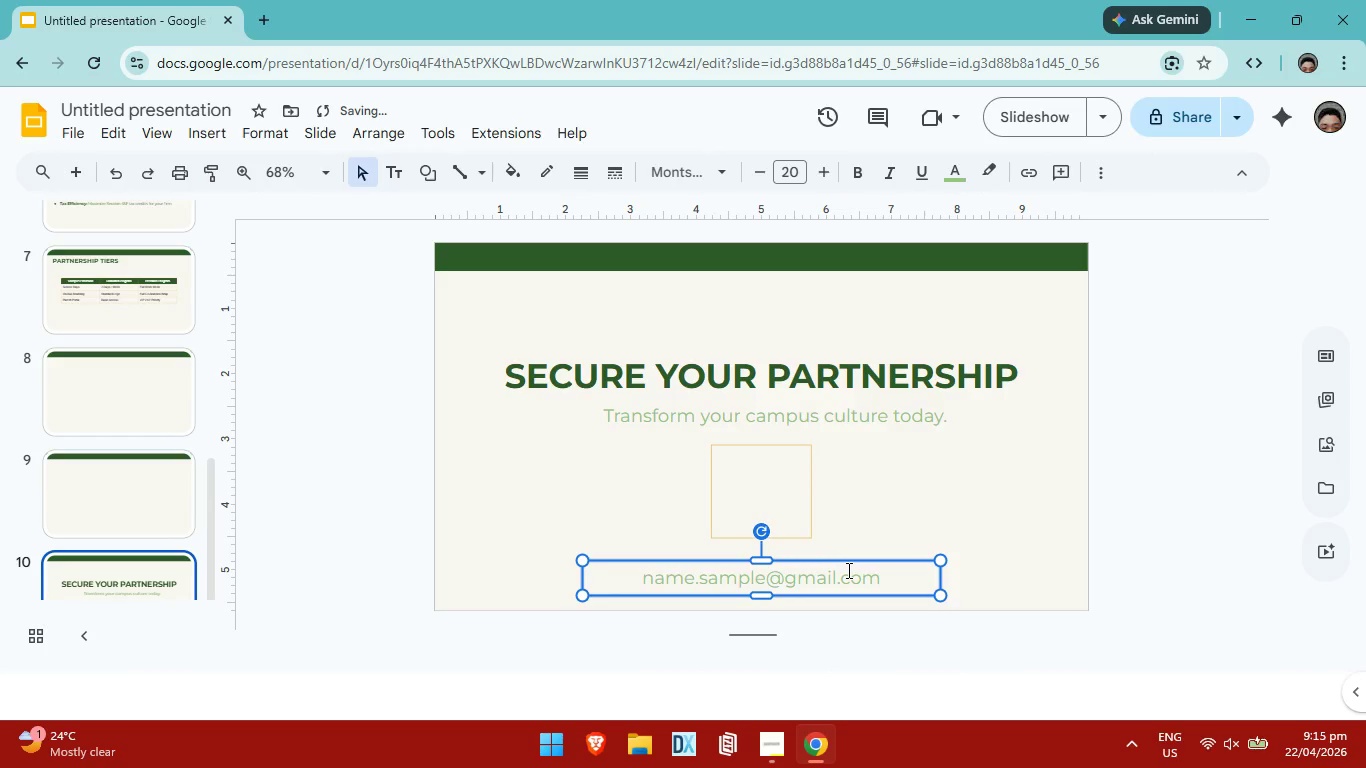 
key(ArrowUp)
 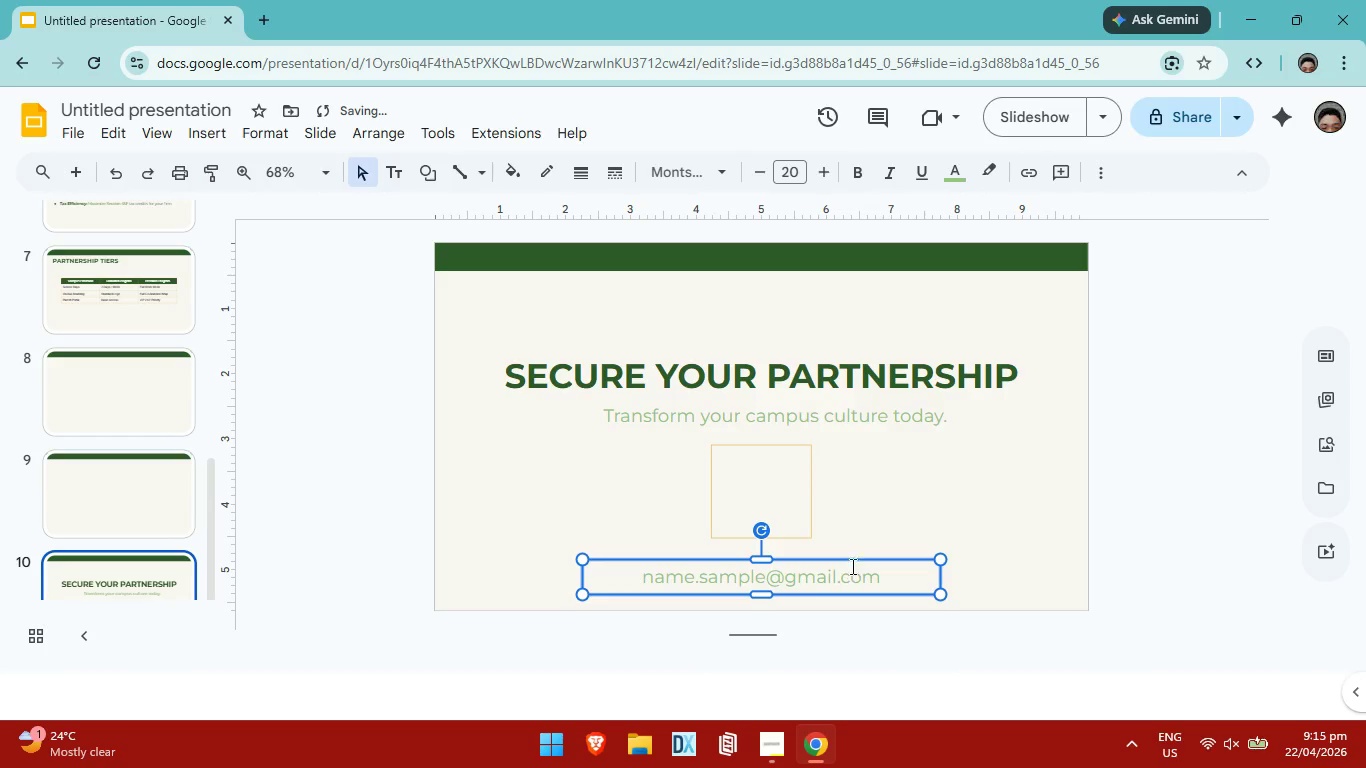 
key(ArrowUp)
 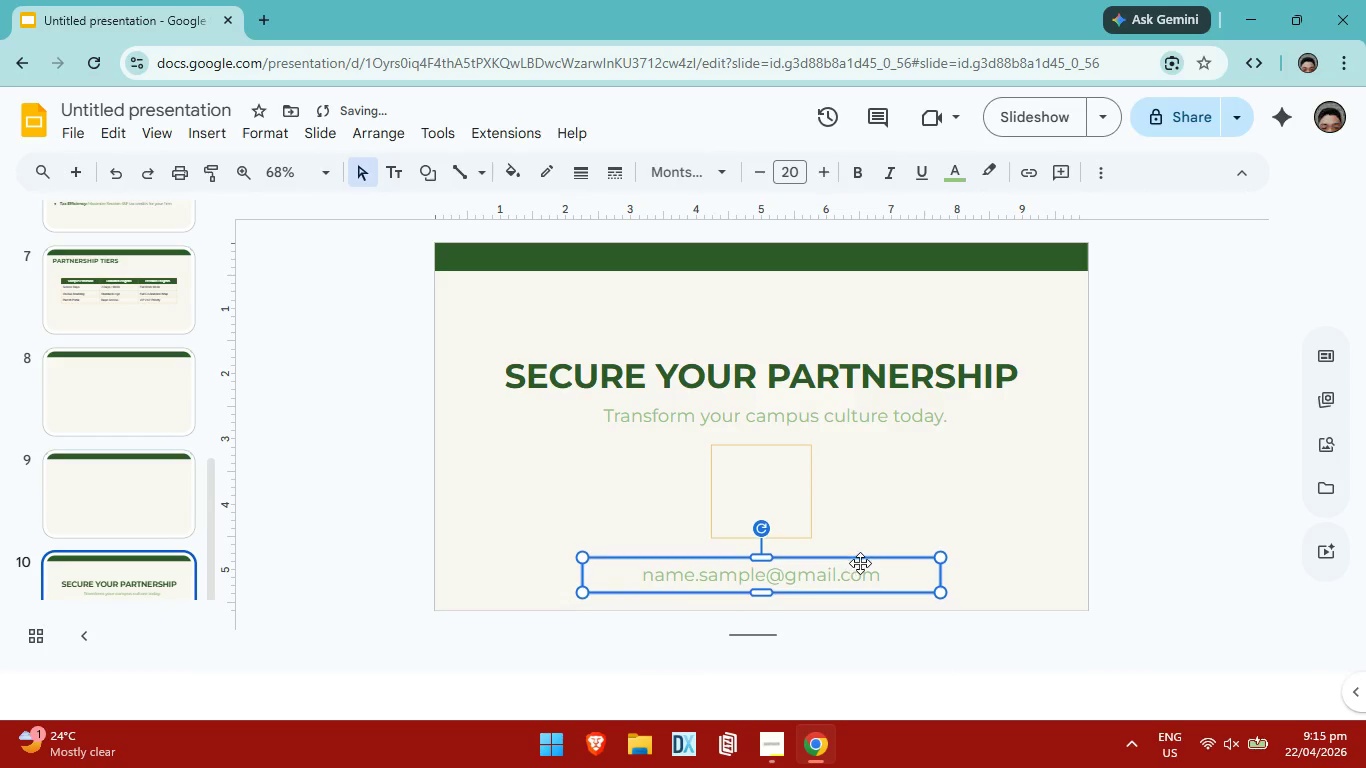 
key(ArrowUp)
 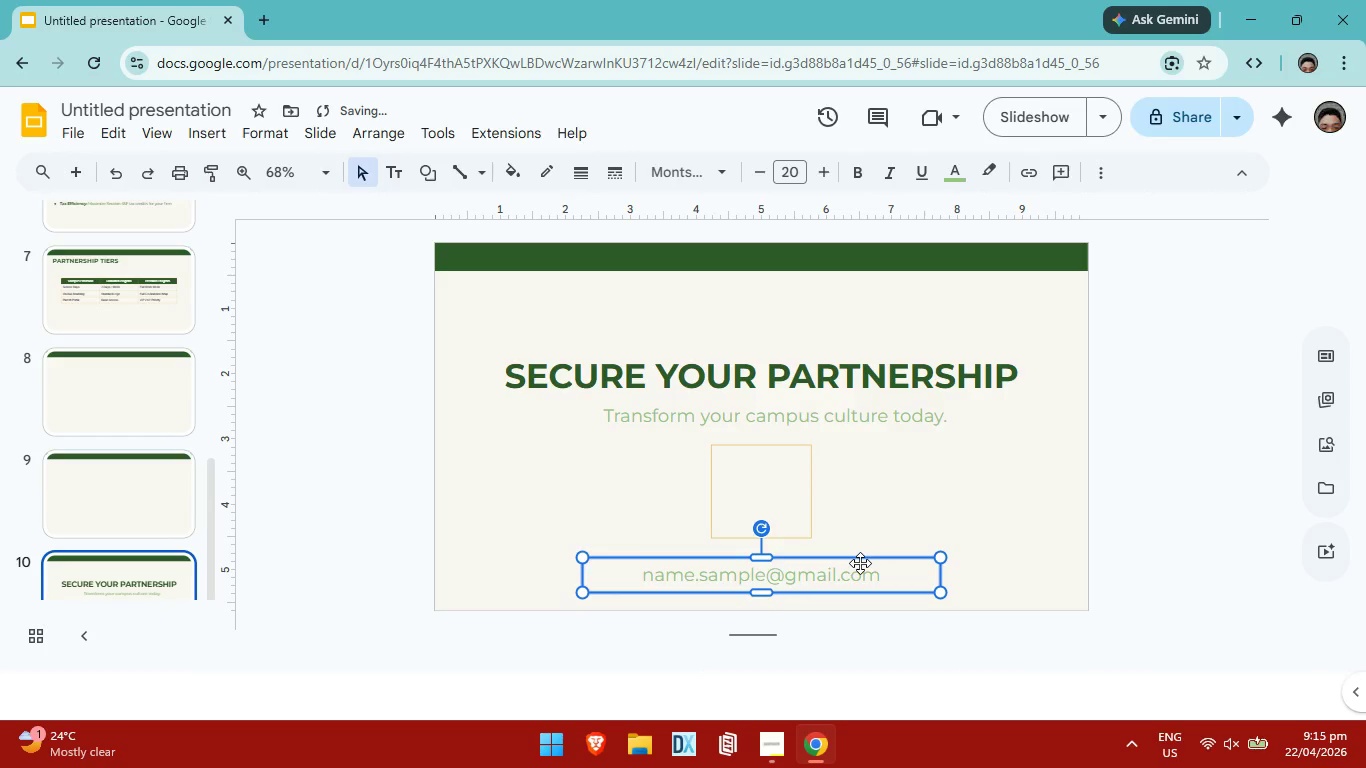 
key(ArrowUp)
 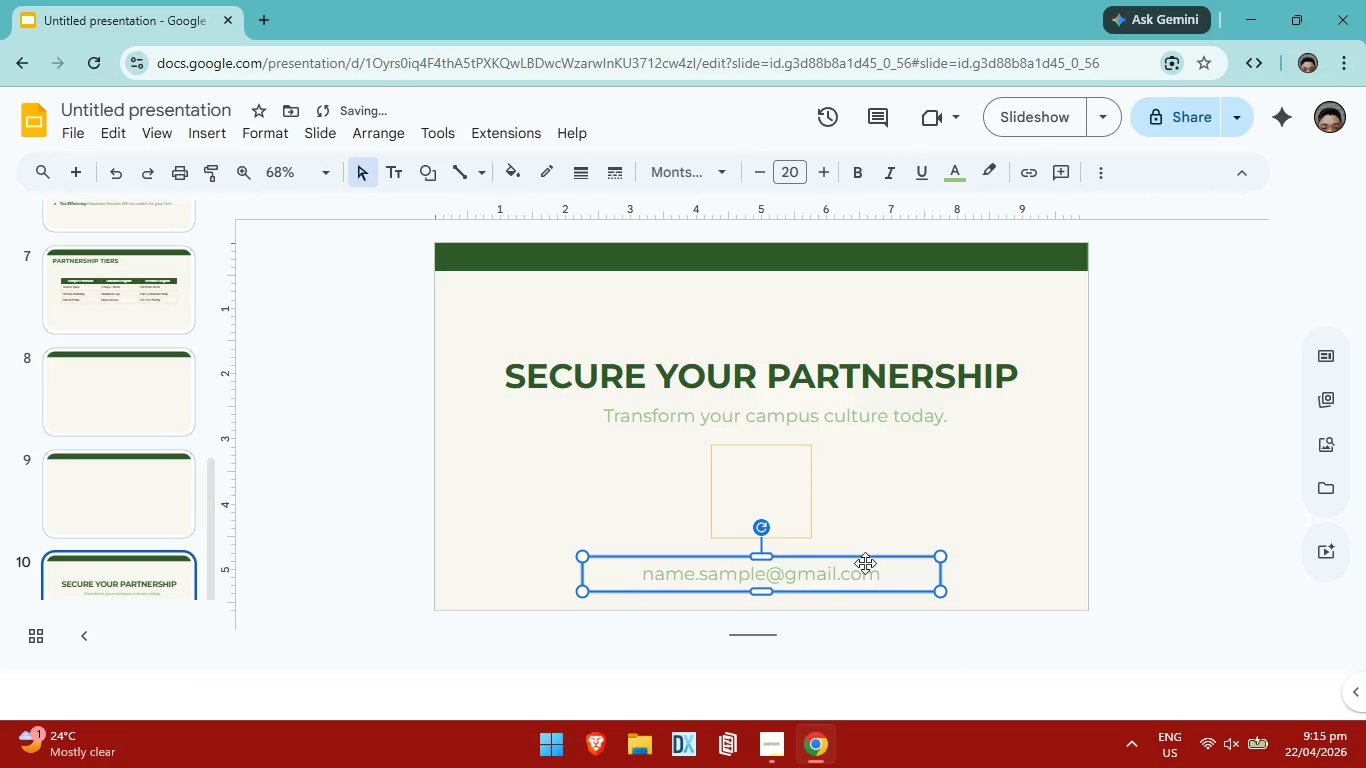 
key(ArrowUp)
 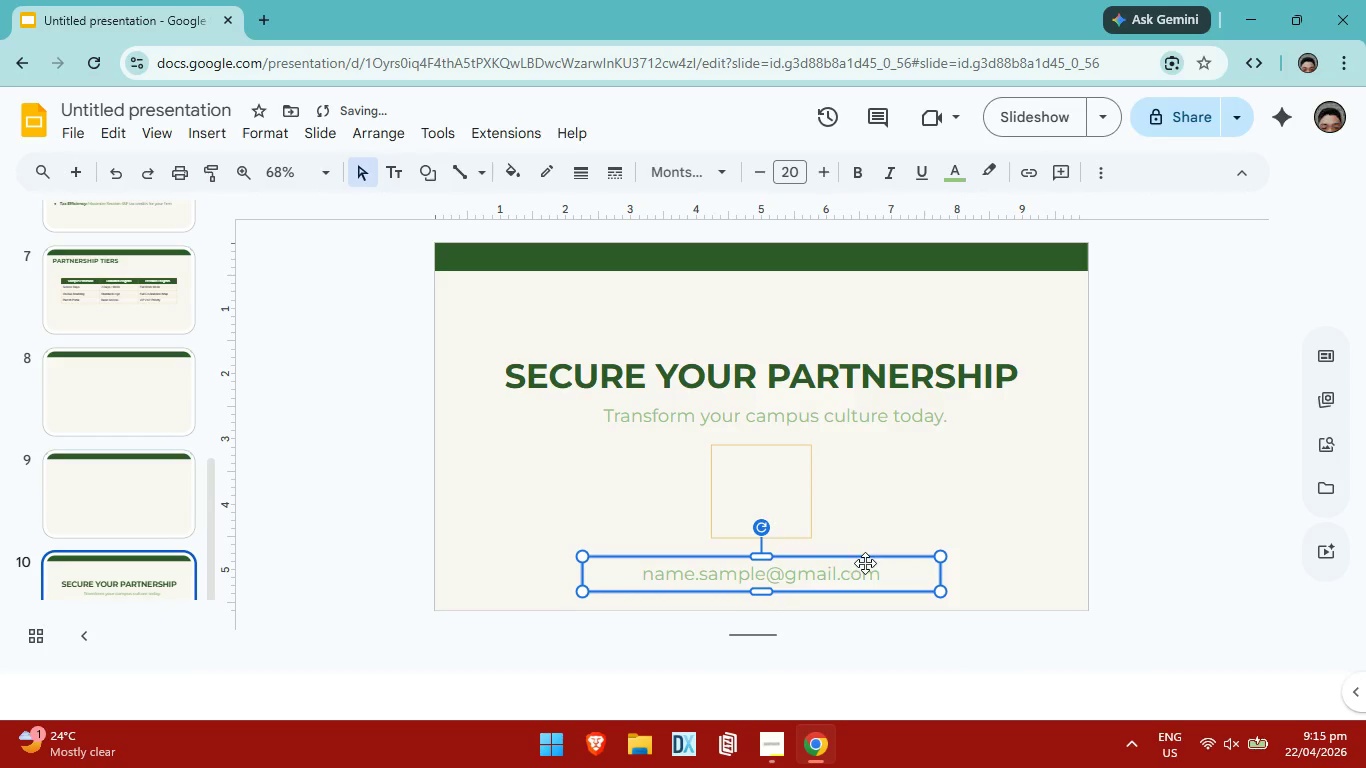 
key(ArrowUp)
 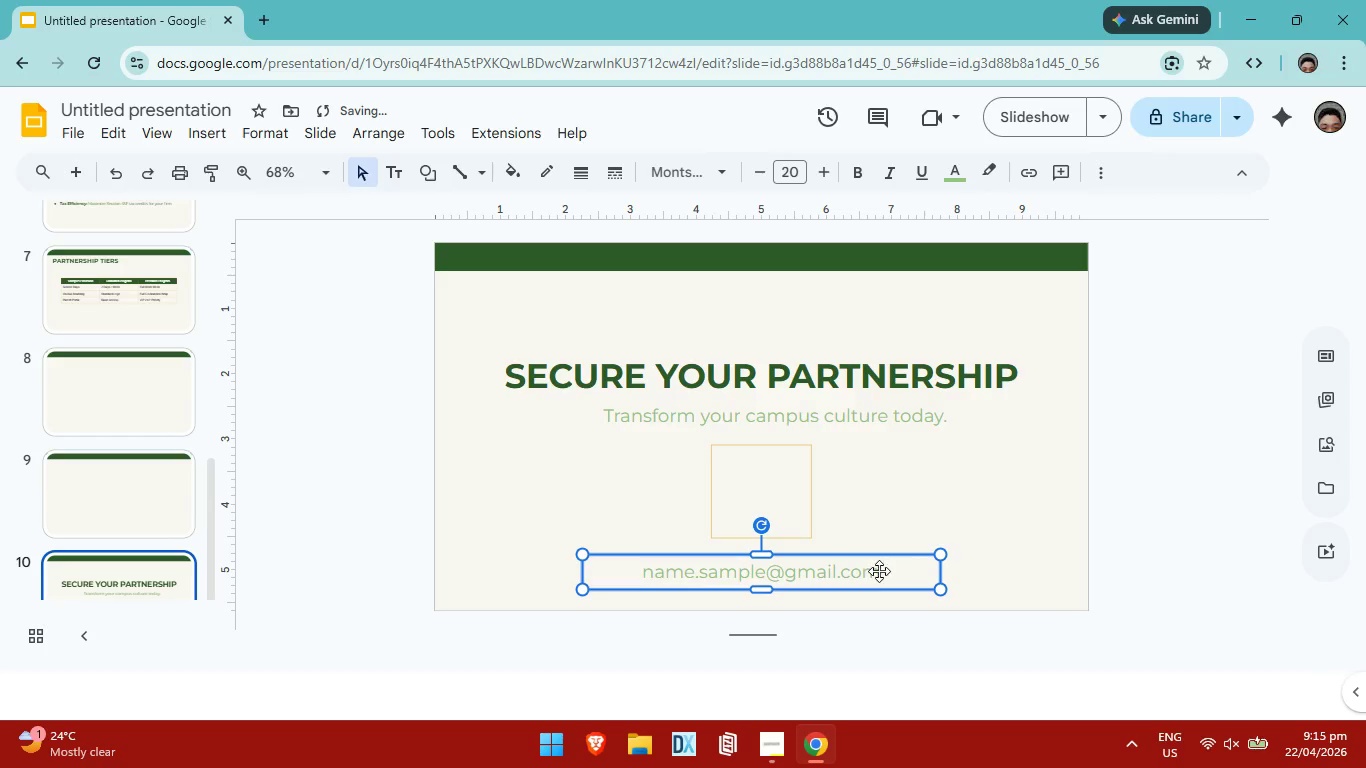 
double_click([877, 569])
 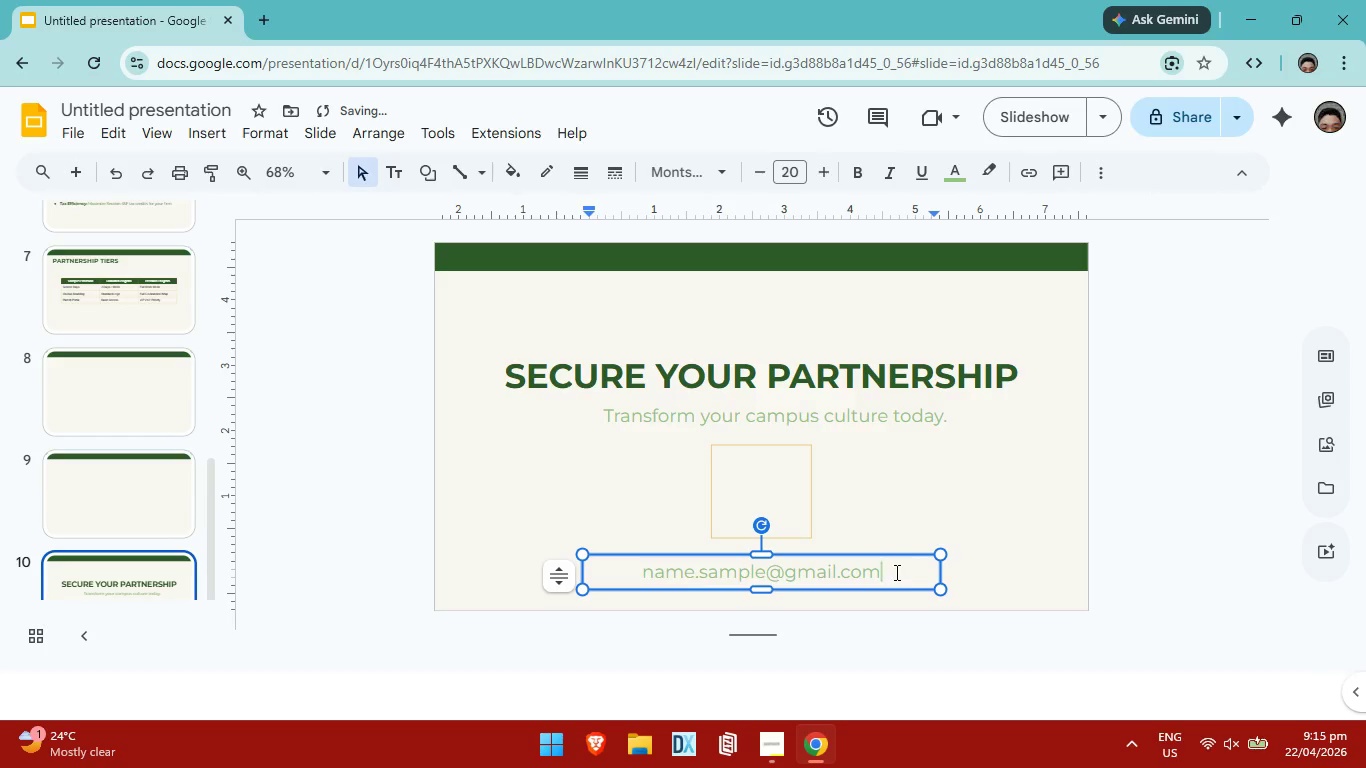 
left_click_drag(start_coordinate=[895, 569], to_coordinate=[641, 580])
 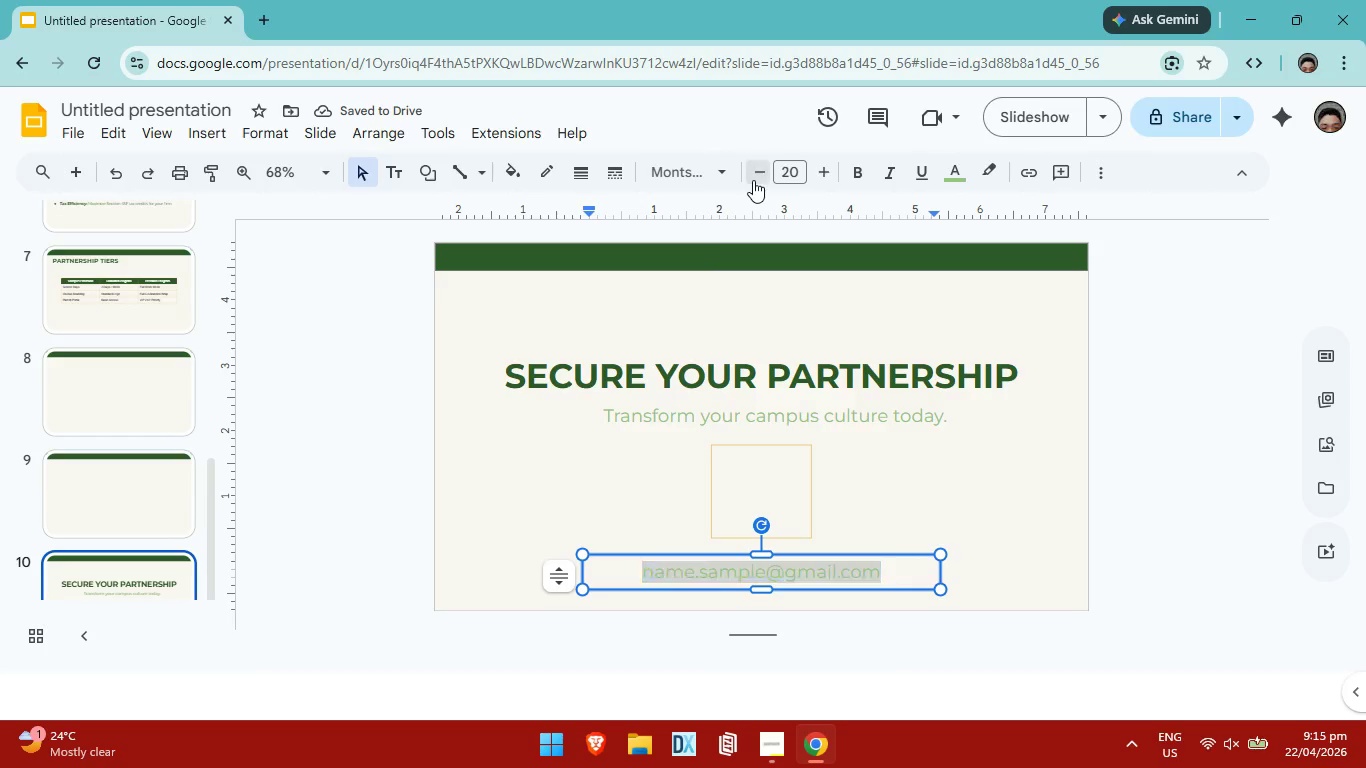 
double_click([753, 181])
 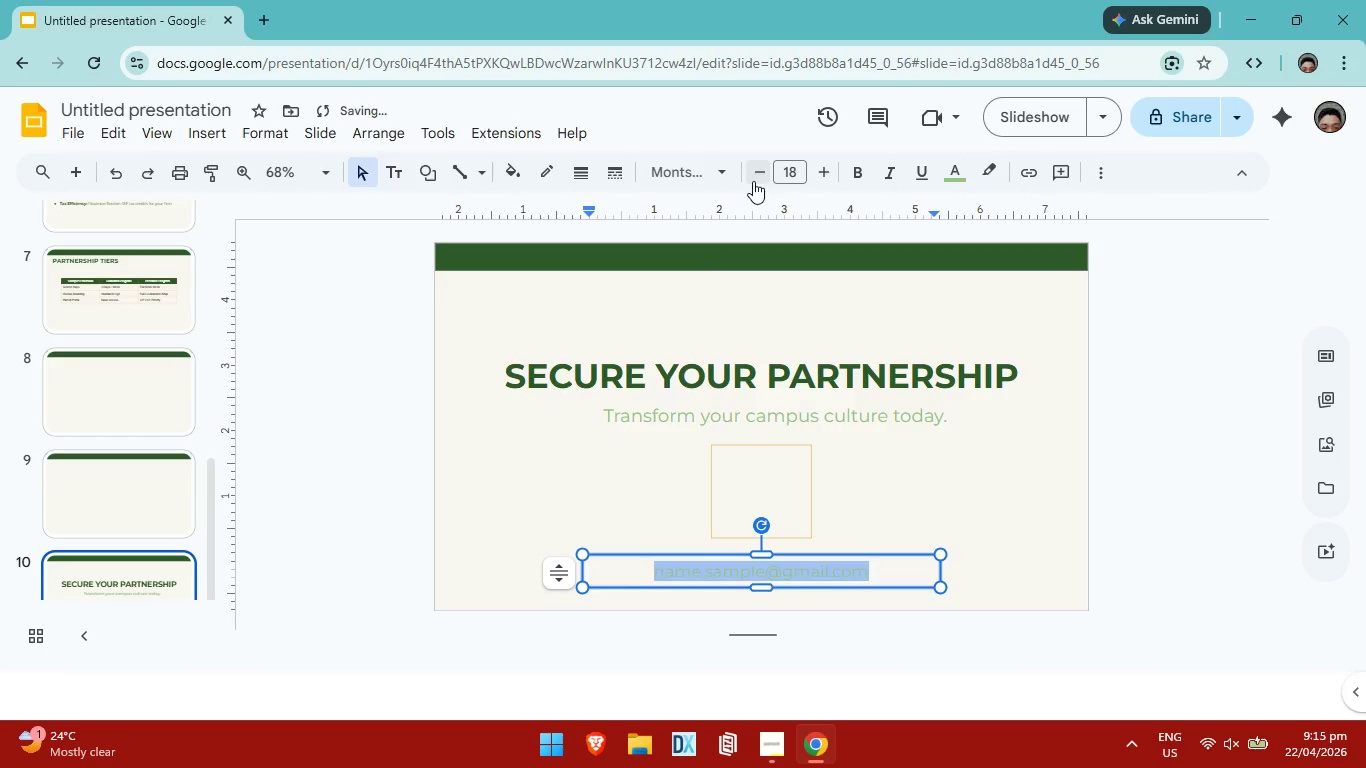 
left_click([753, 181])
 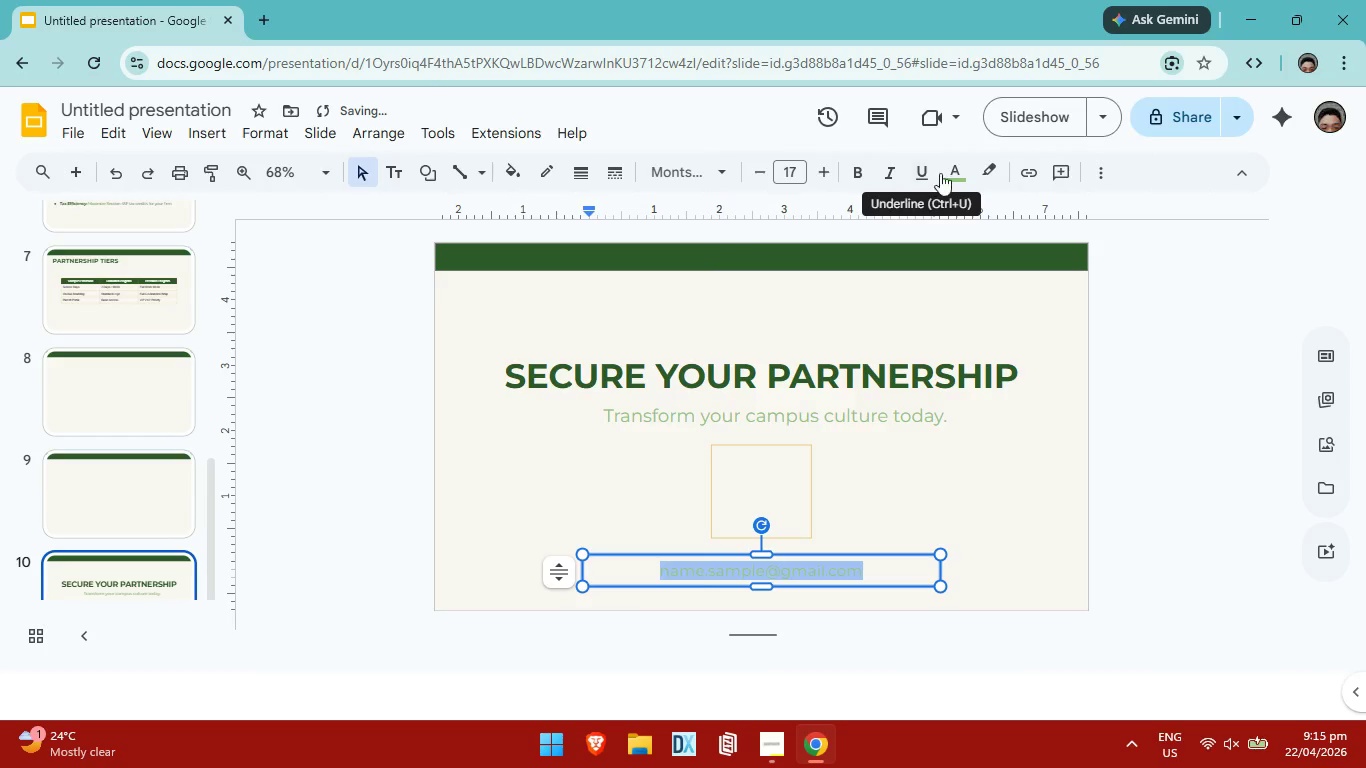 
left_click([946, 168])
 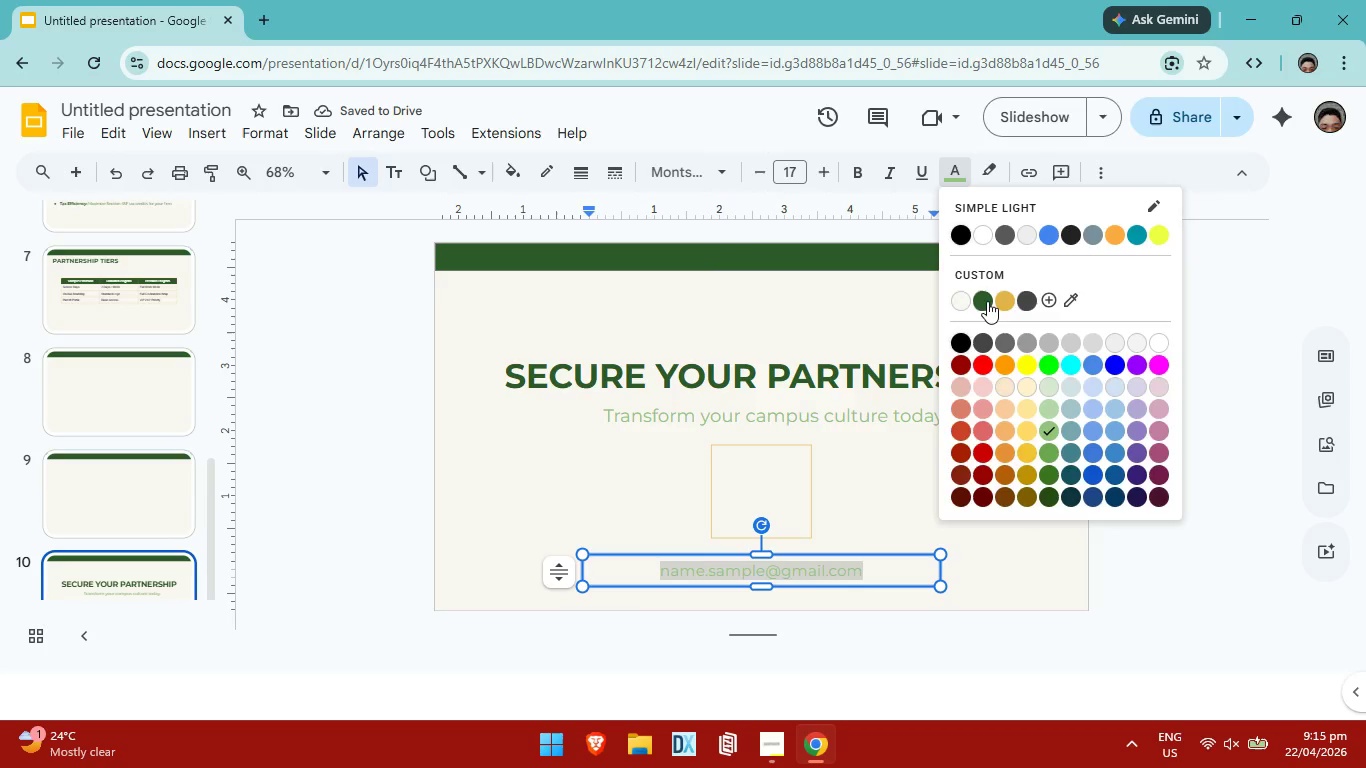 
left_click([986, 300])
 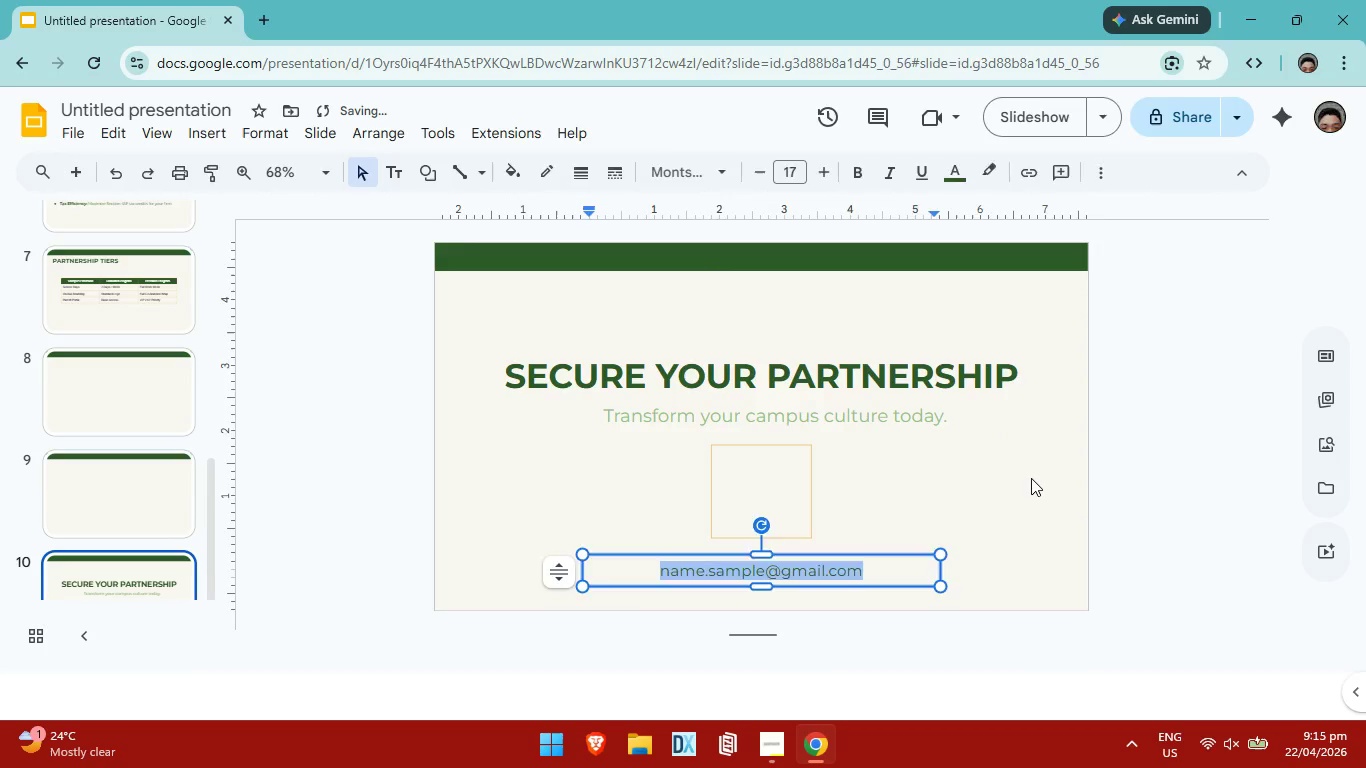 
left_click([1031, 478])
 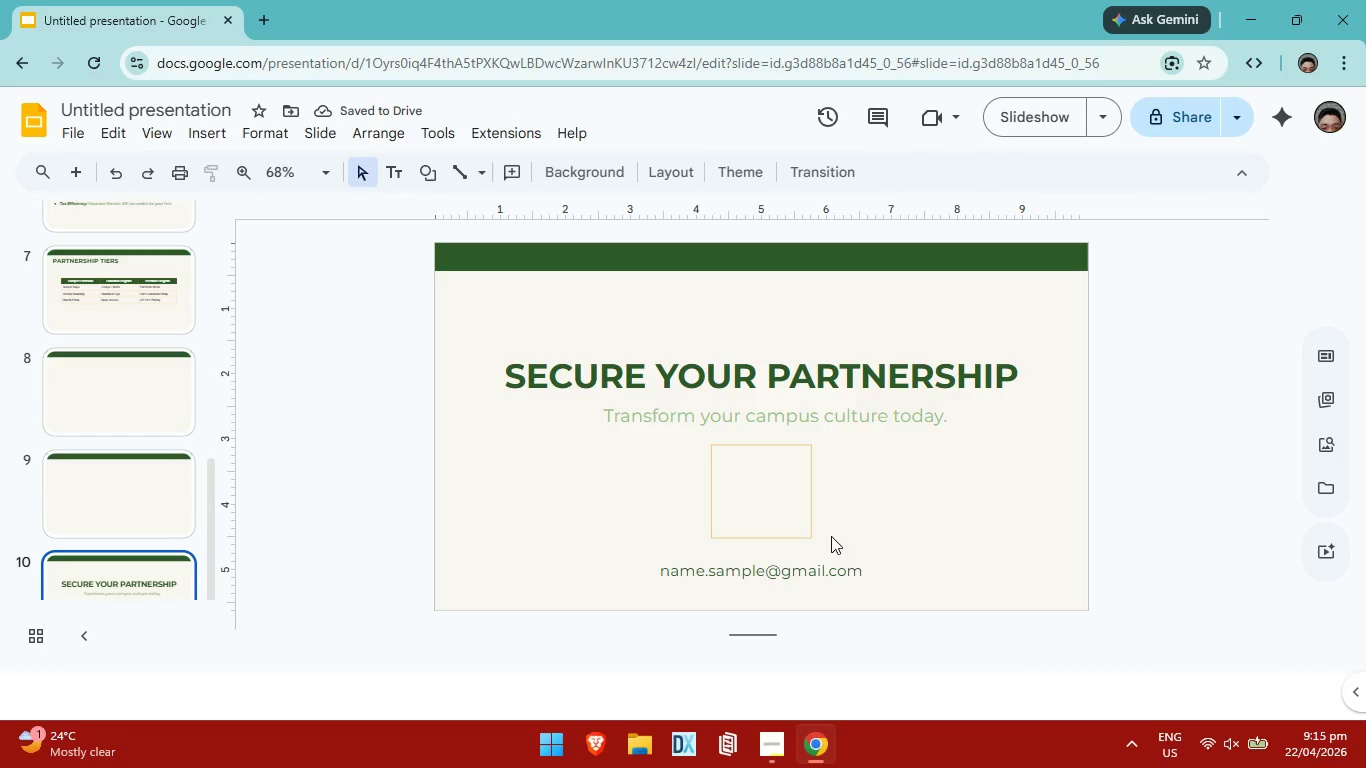 
scroll: coordinate [805, 380], scroll_direction: none, amount: 0.0
 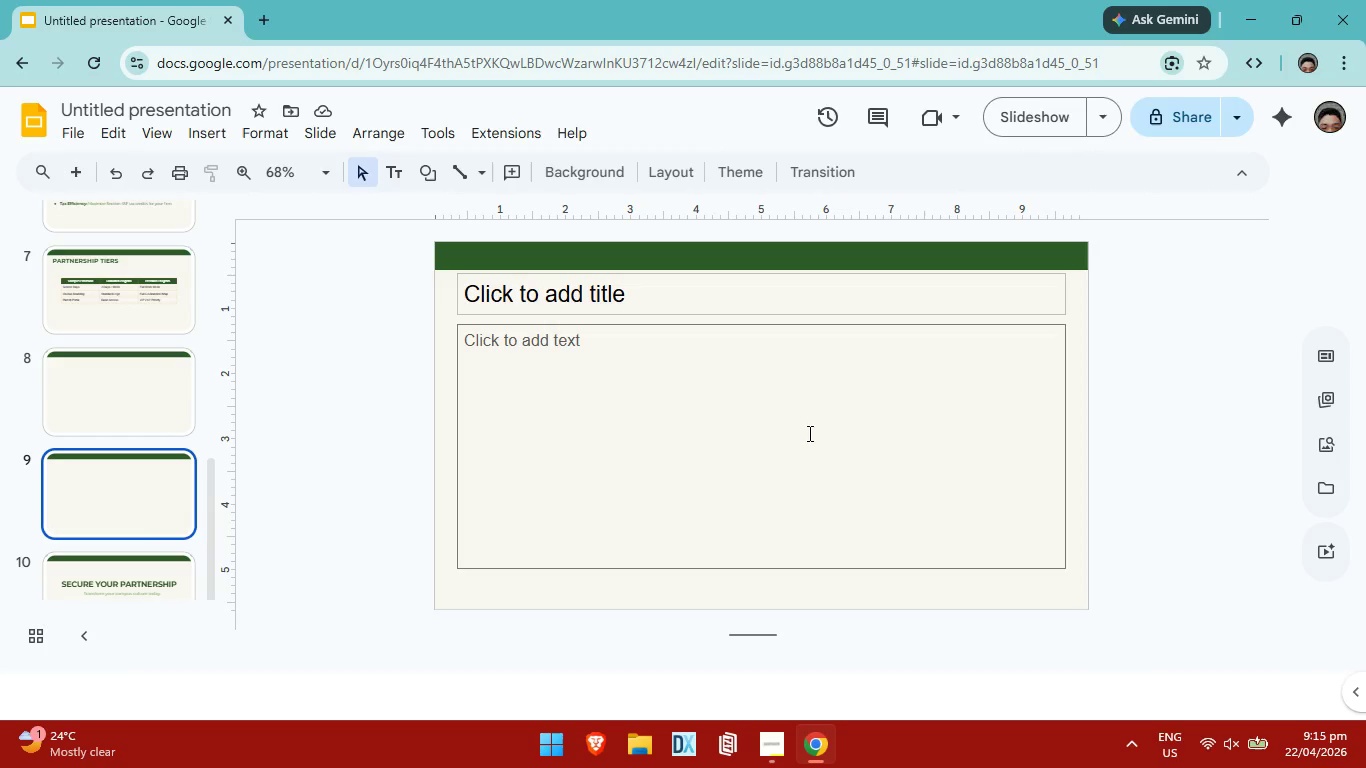 
scroll: coordinate [115, 547], scroll_direction: down, amount: 2.0
 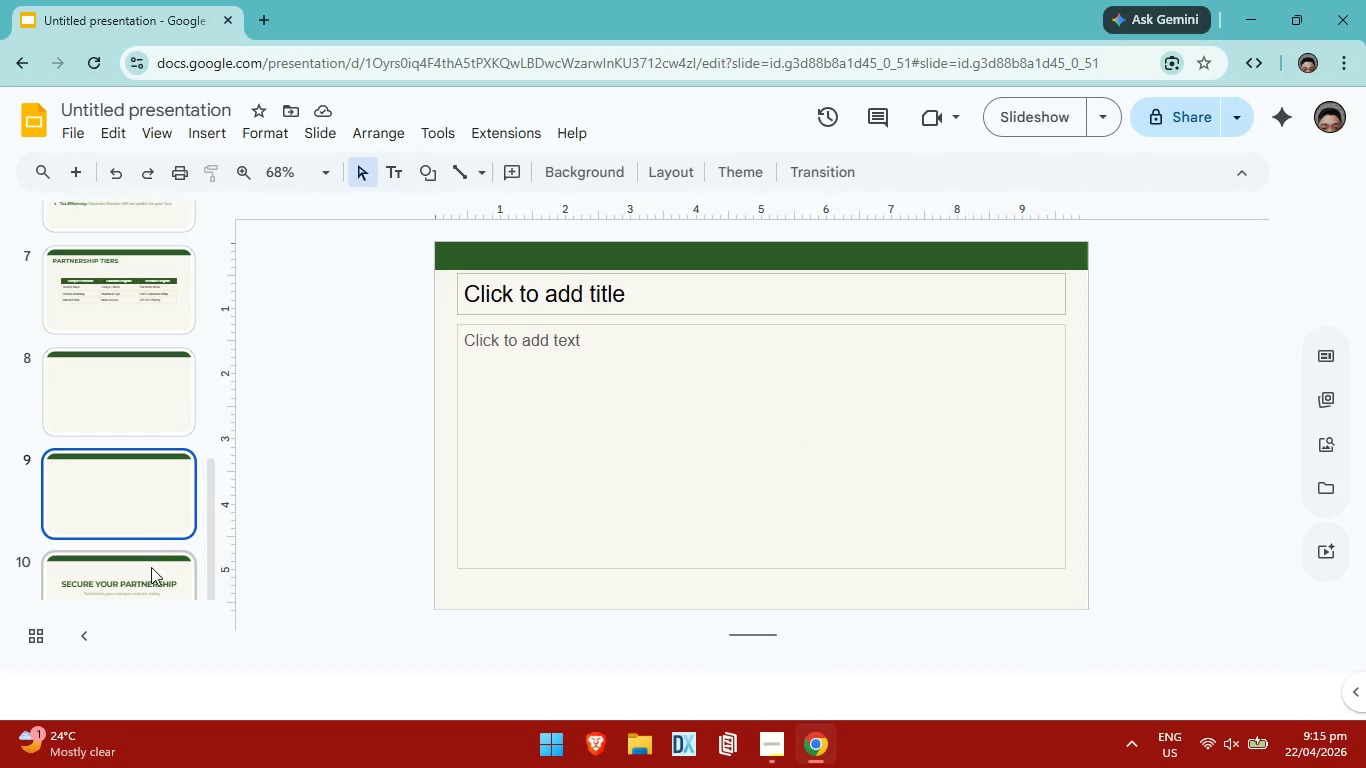 
left_click([151, 567])
 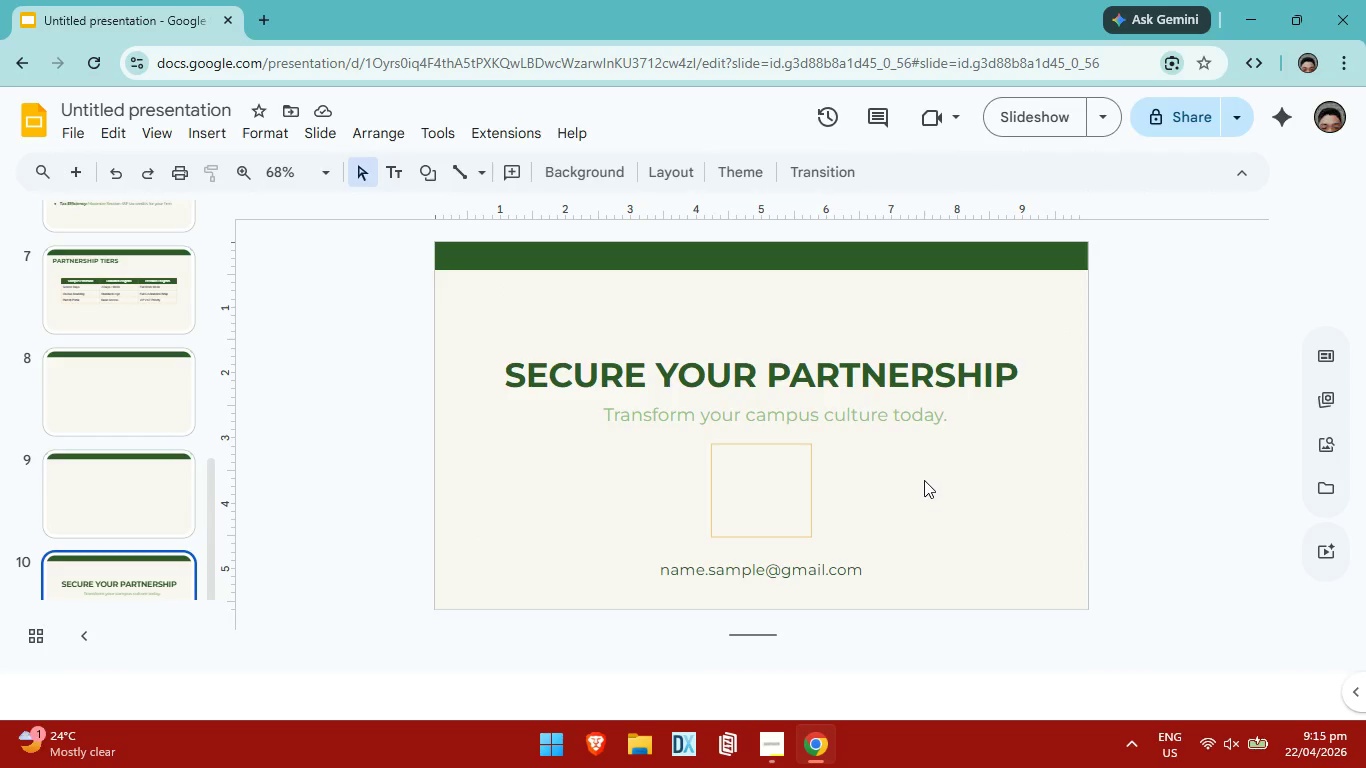 
scroll: coordinate [929, 491], scroll_direction: down, amount: 2.0
 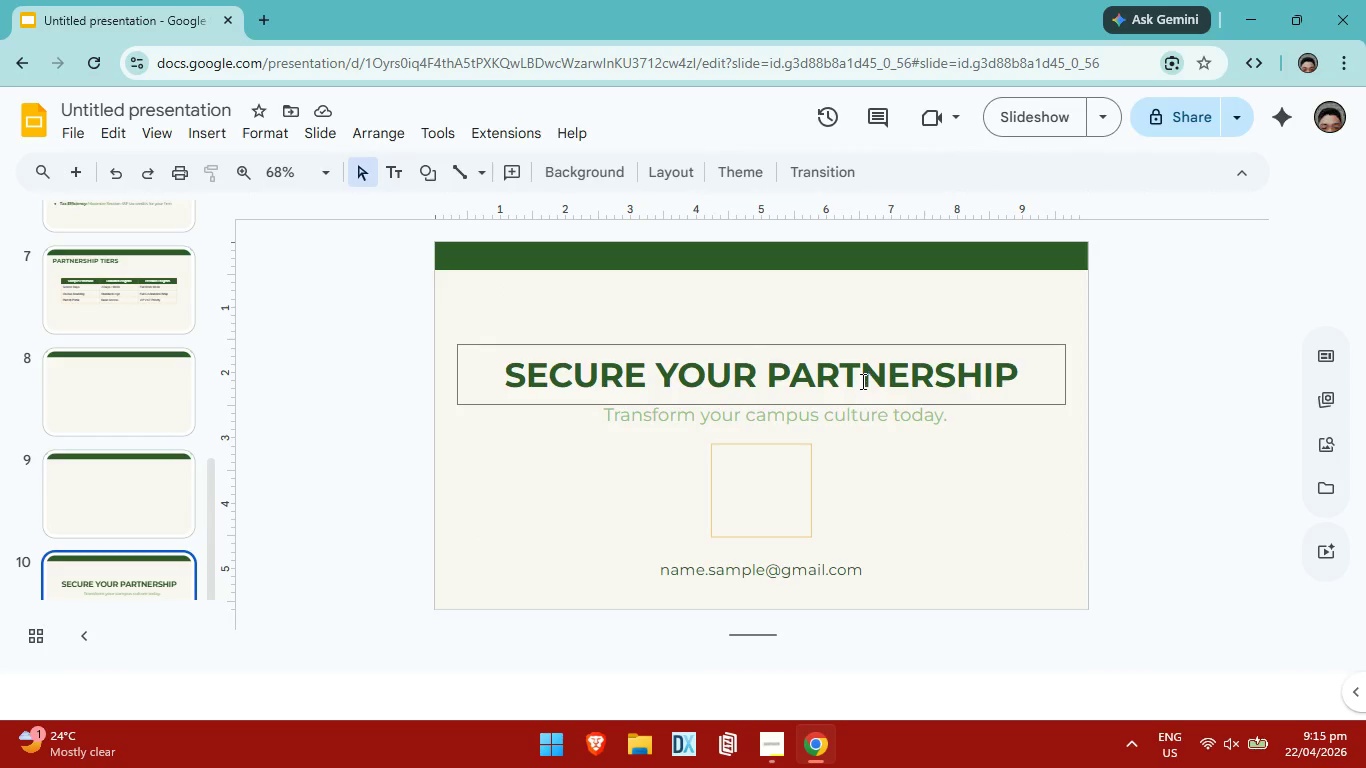 
left_click([861, 381])
 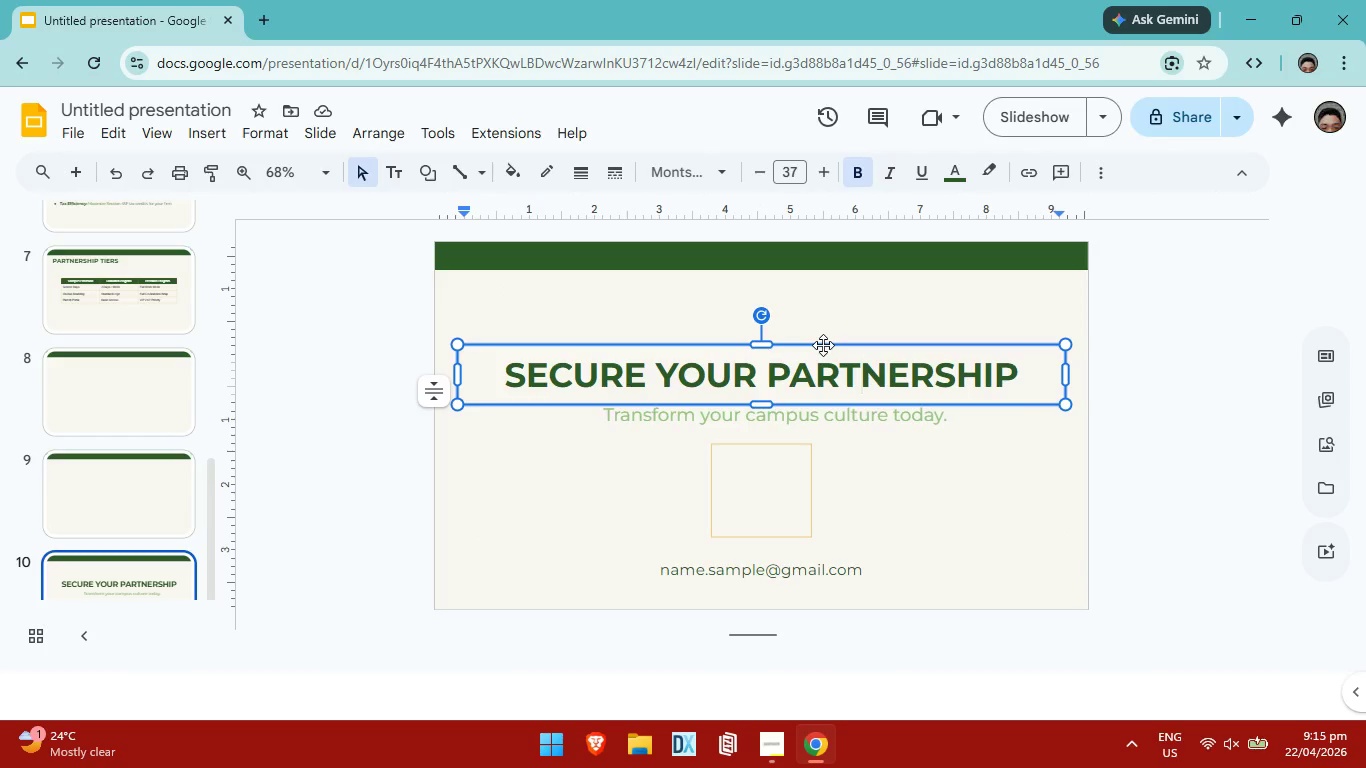 
left_click_drag(start_coordinate=[823, 344], to_coordinate=[826, 316])
 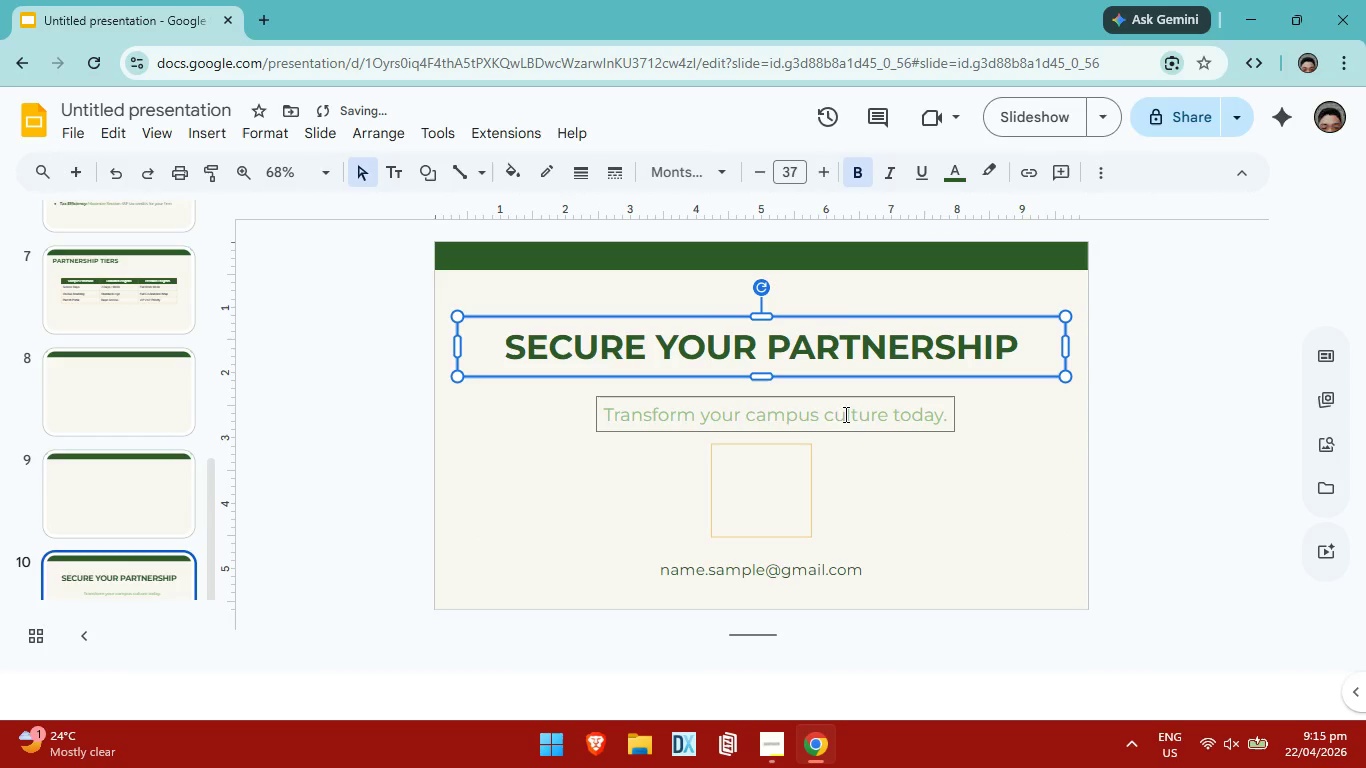 
left_click([846, 417])
 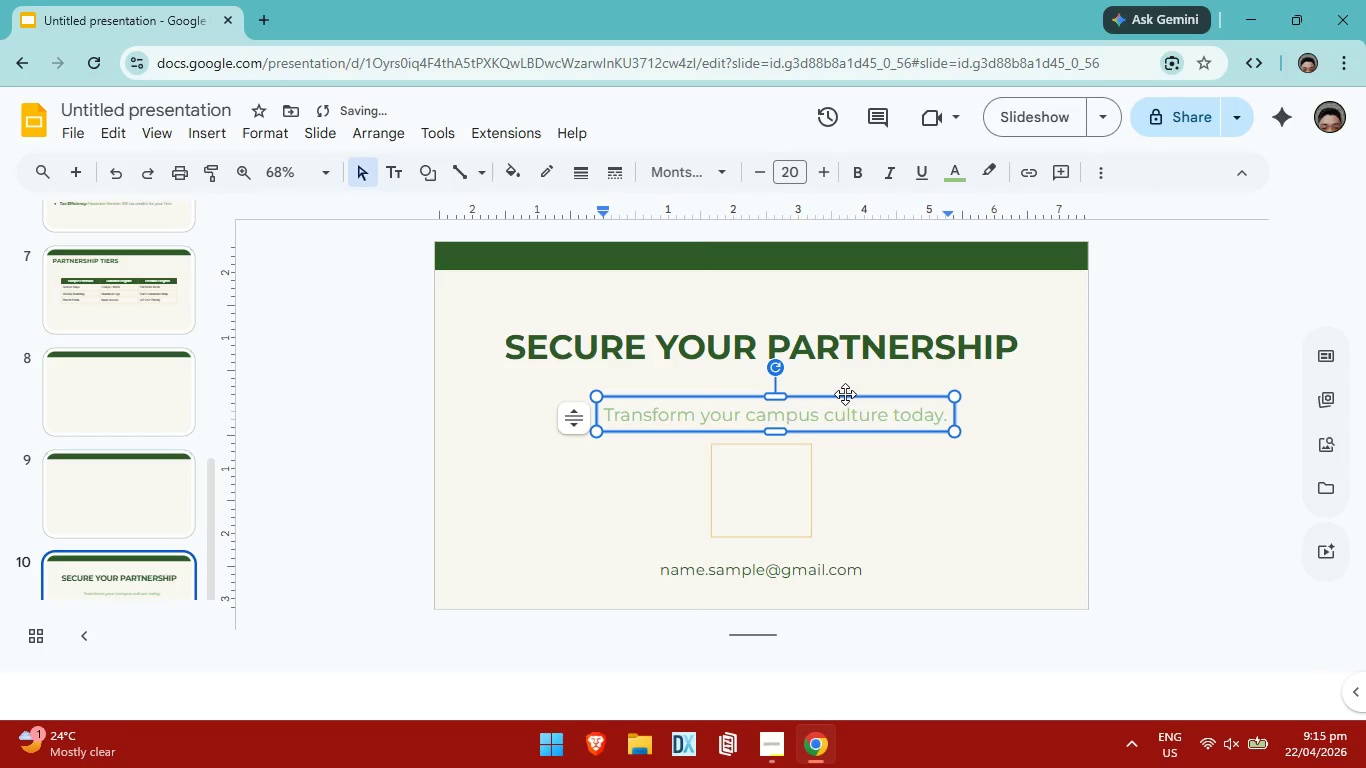 
left_click_drag(start_coordinate=[845, 392], to_coordinate=[843, 369])
 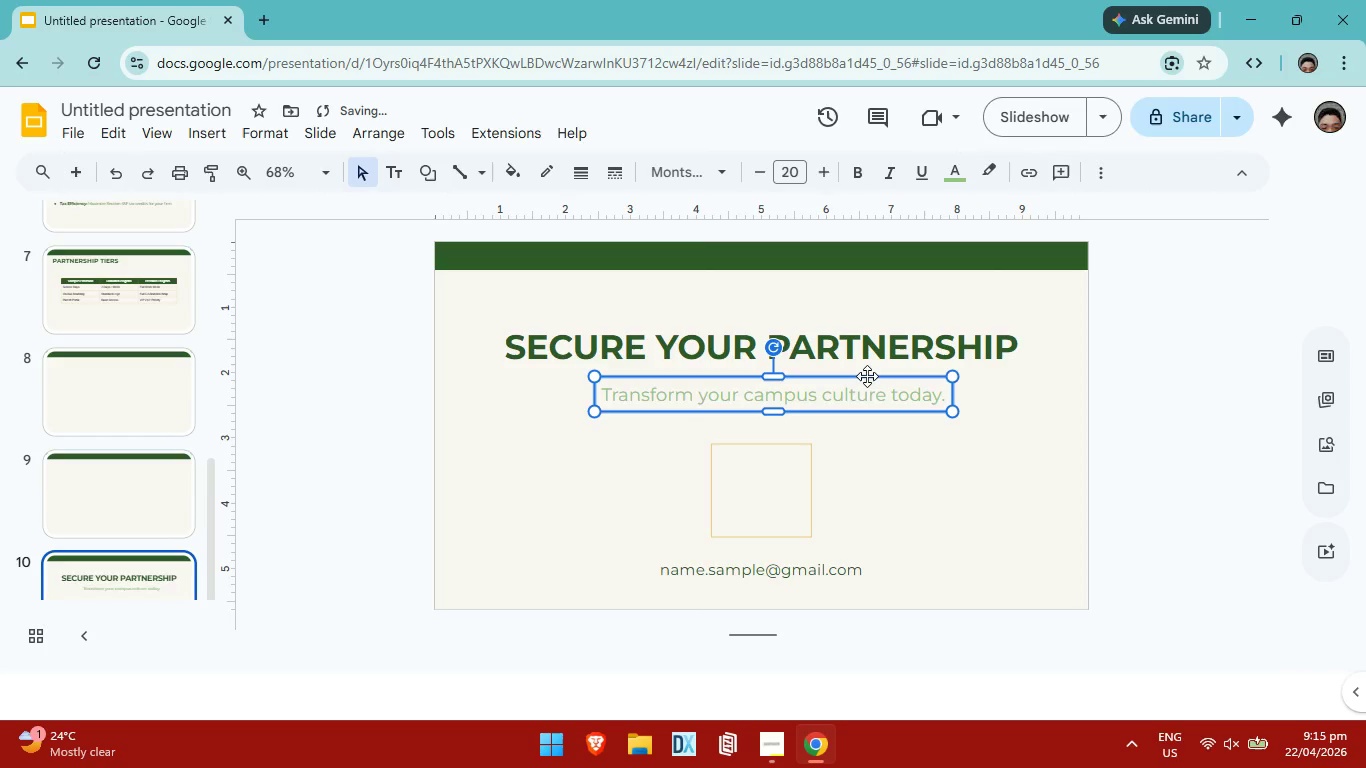 
left_click_drag(start_coordinate=[867, 375], to_coordinate=[854, 372])
 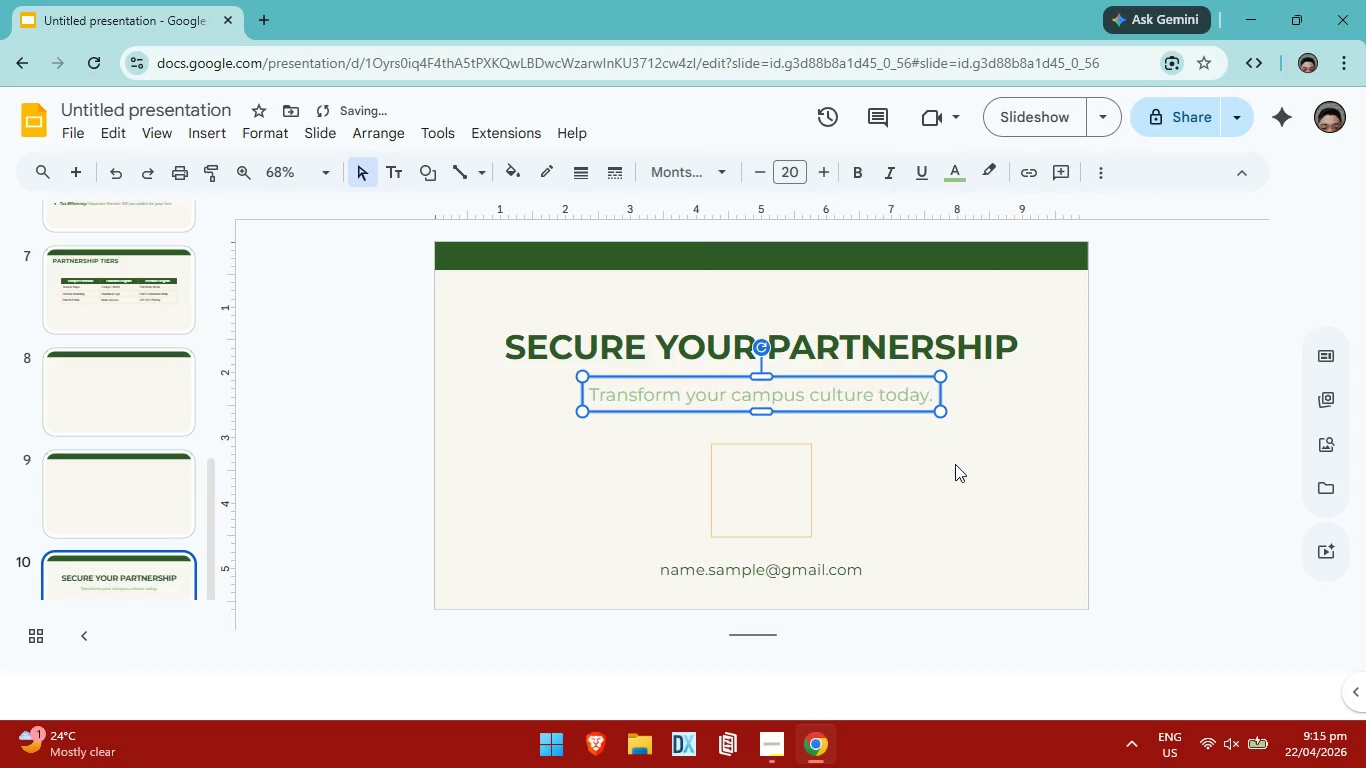 
left_click([955, 464])
 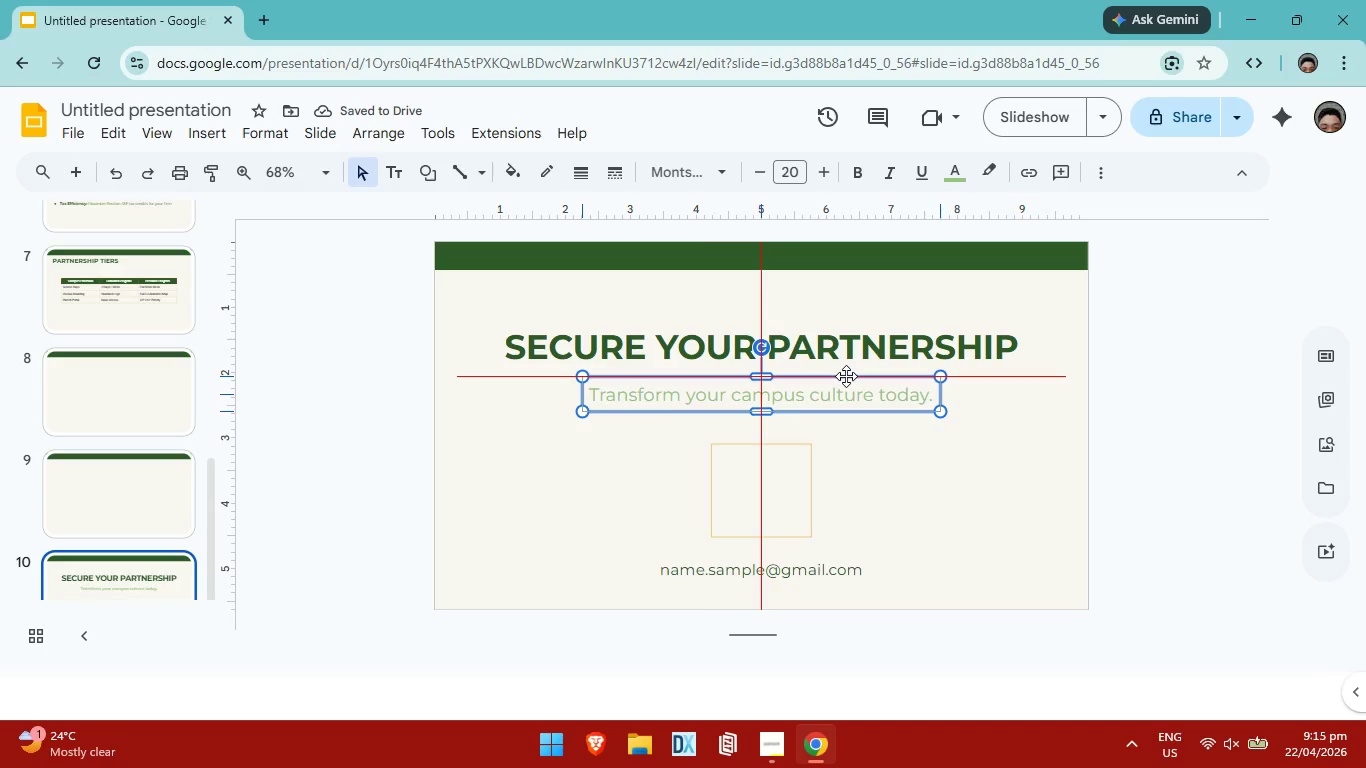 
wait(5.03)
 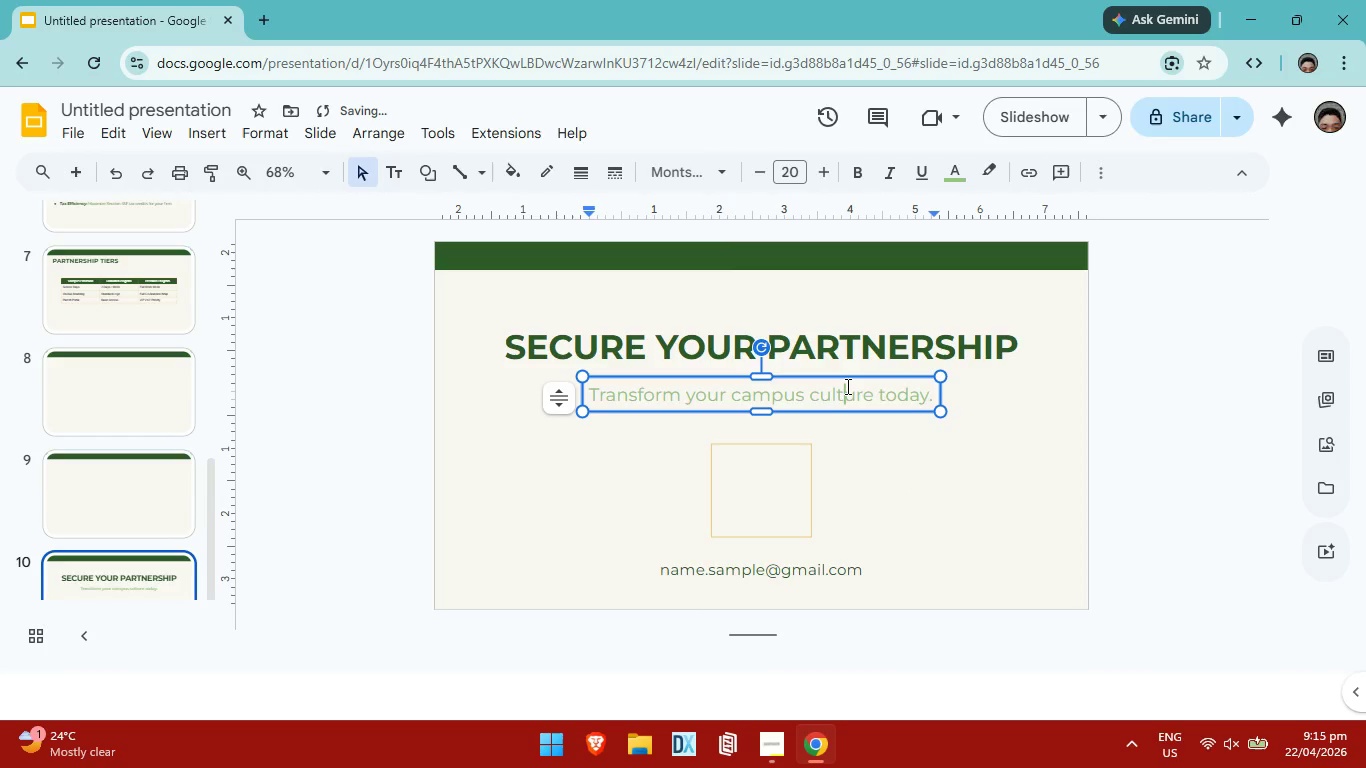 
key(ArrowUp)
 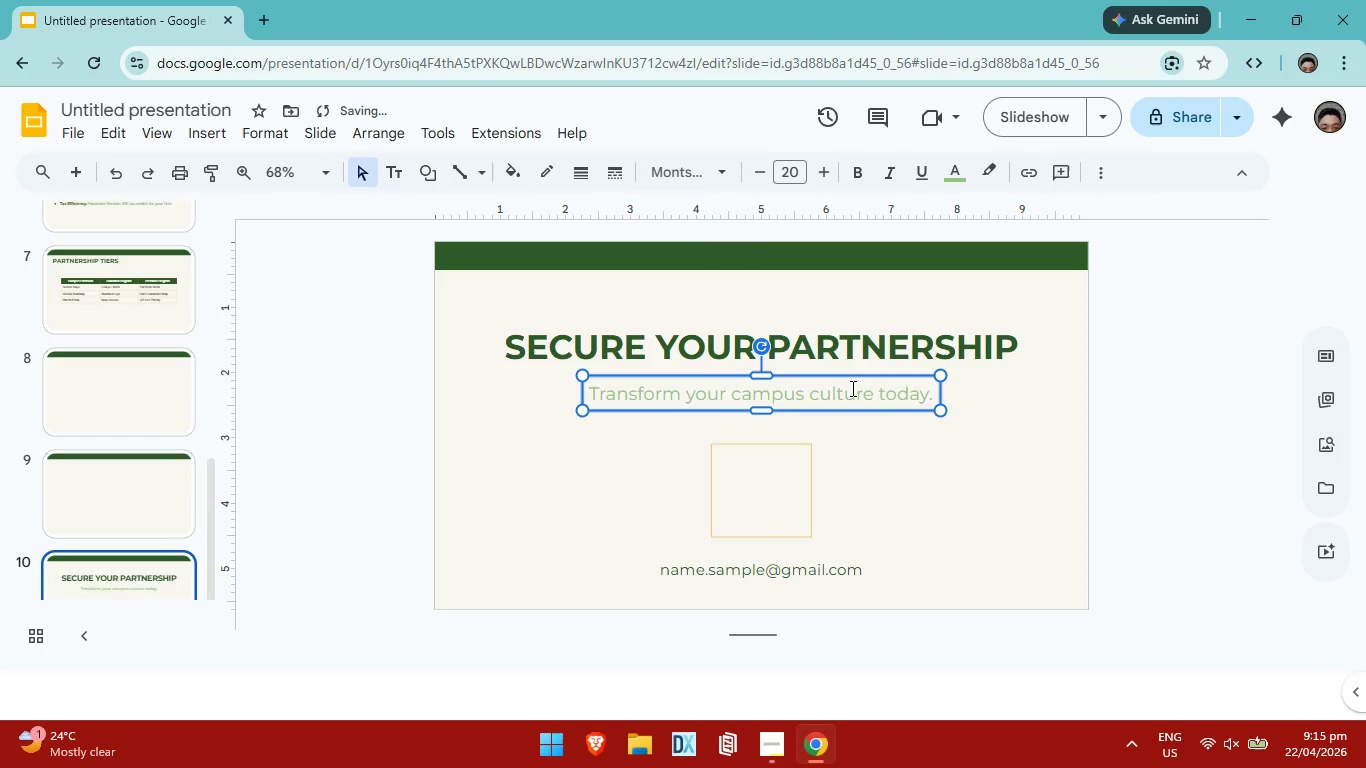 
key(ArrowUp)
 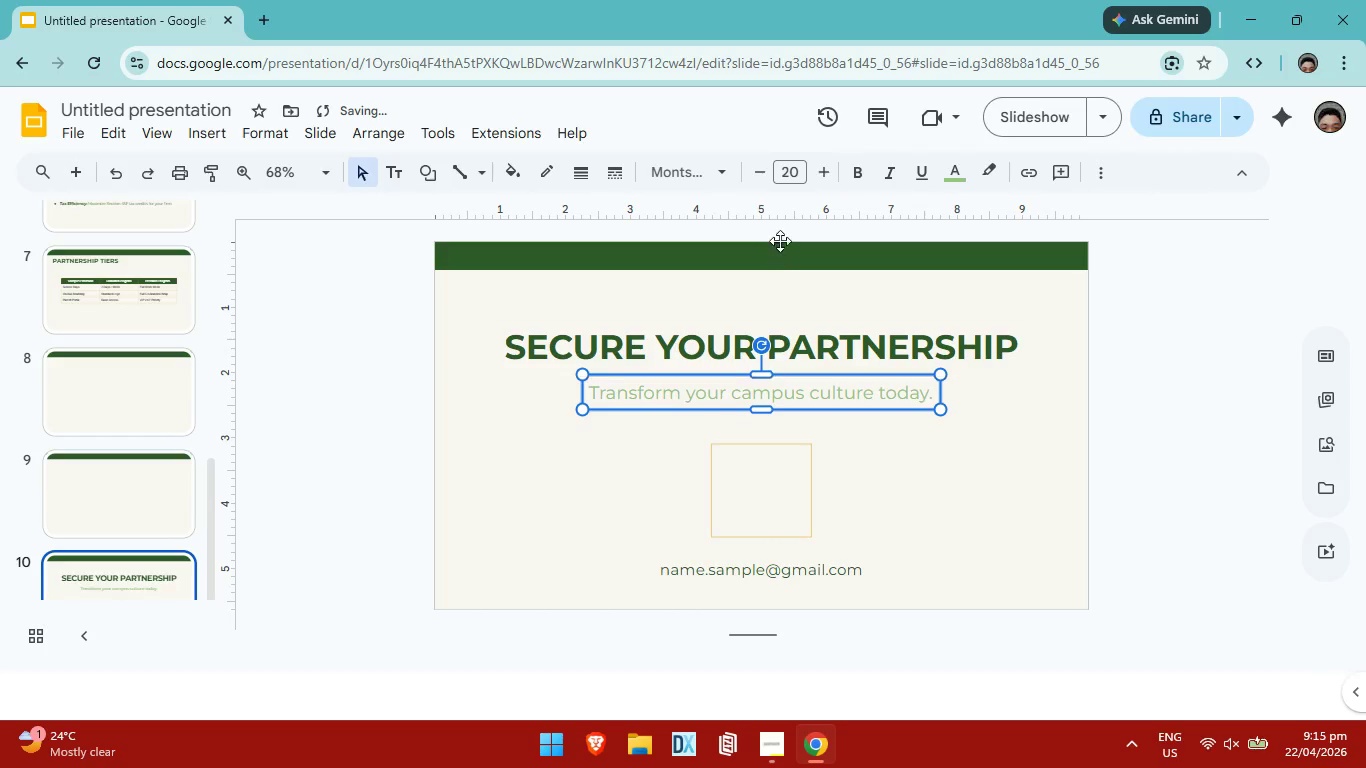 
key(ArrowUp)
 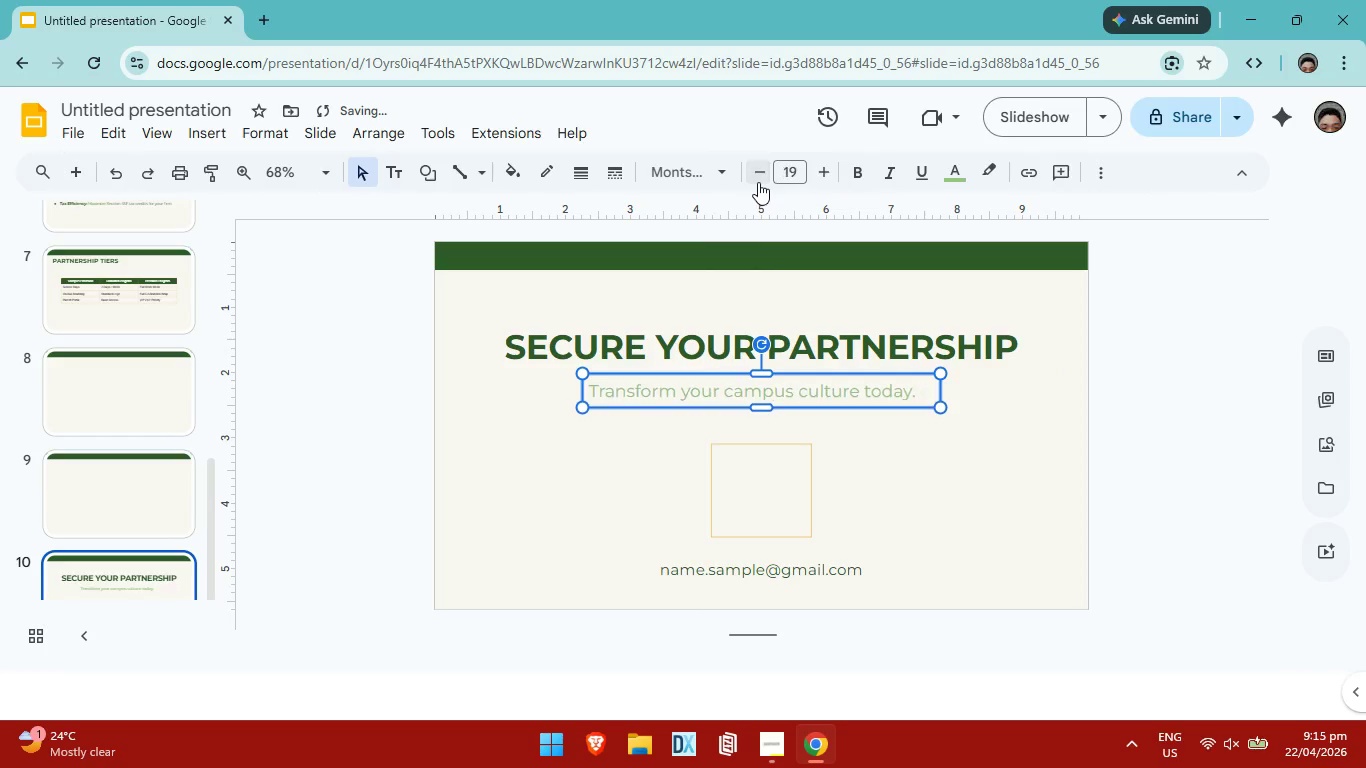 
double_click([758, 182])
 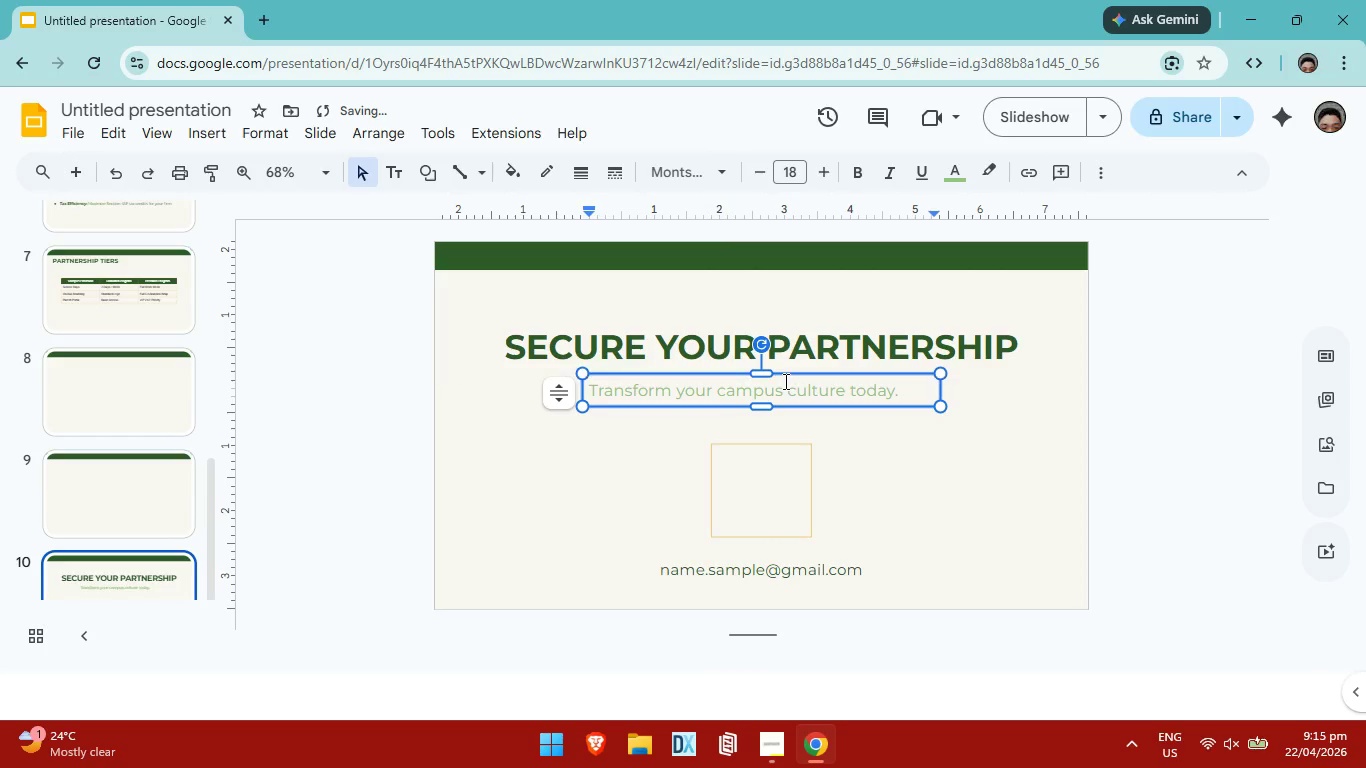 
hold_key(key=ArrowRight, duration=0.62)
 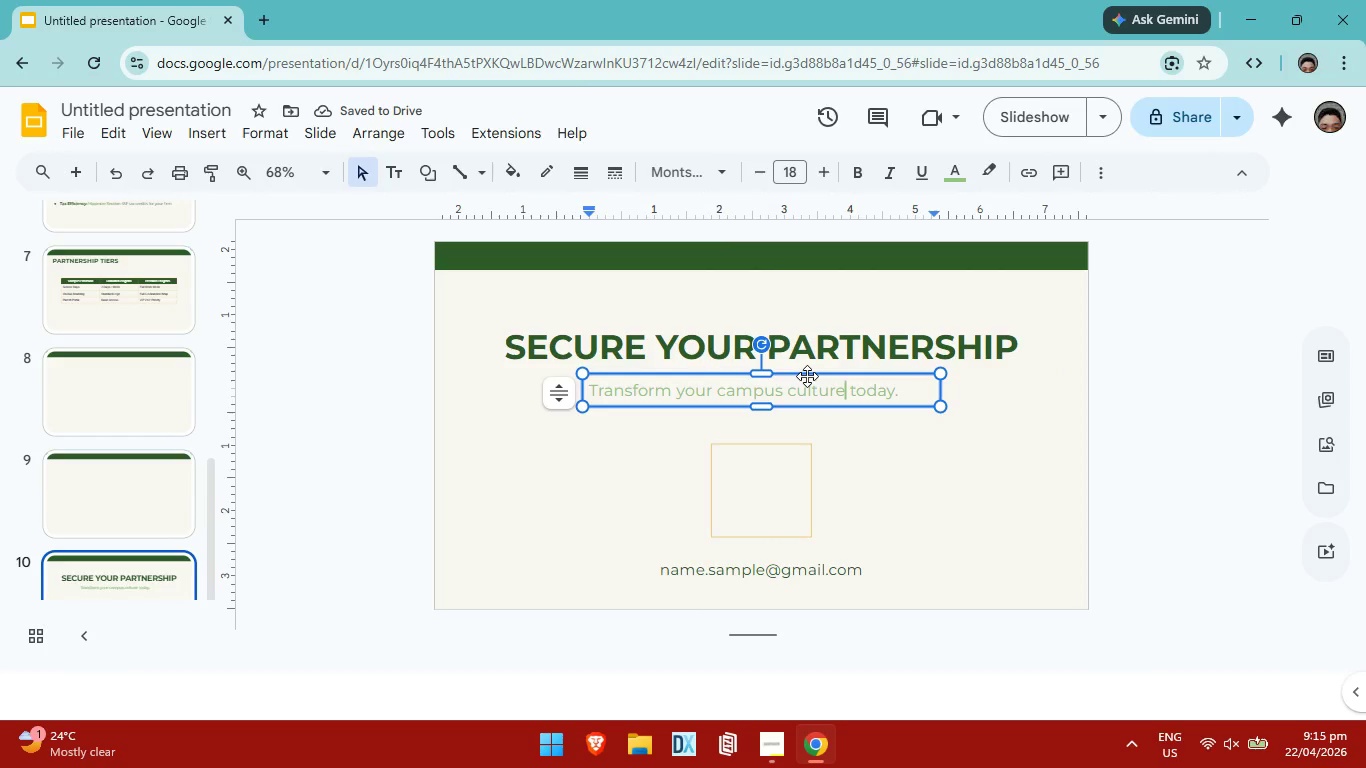 
left_click([807, 376])
 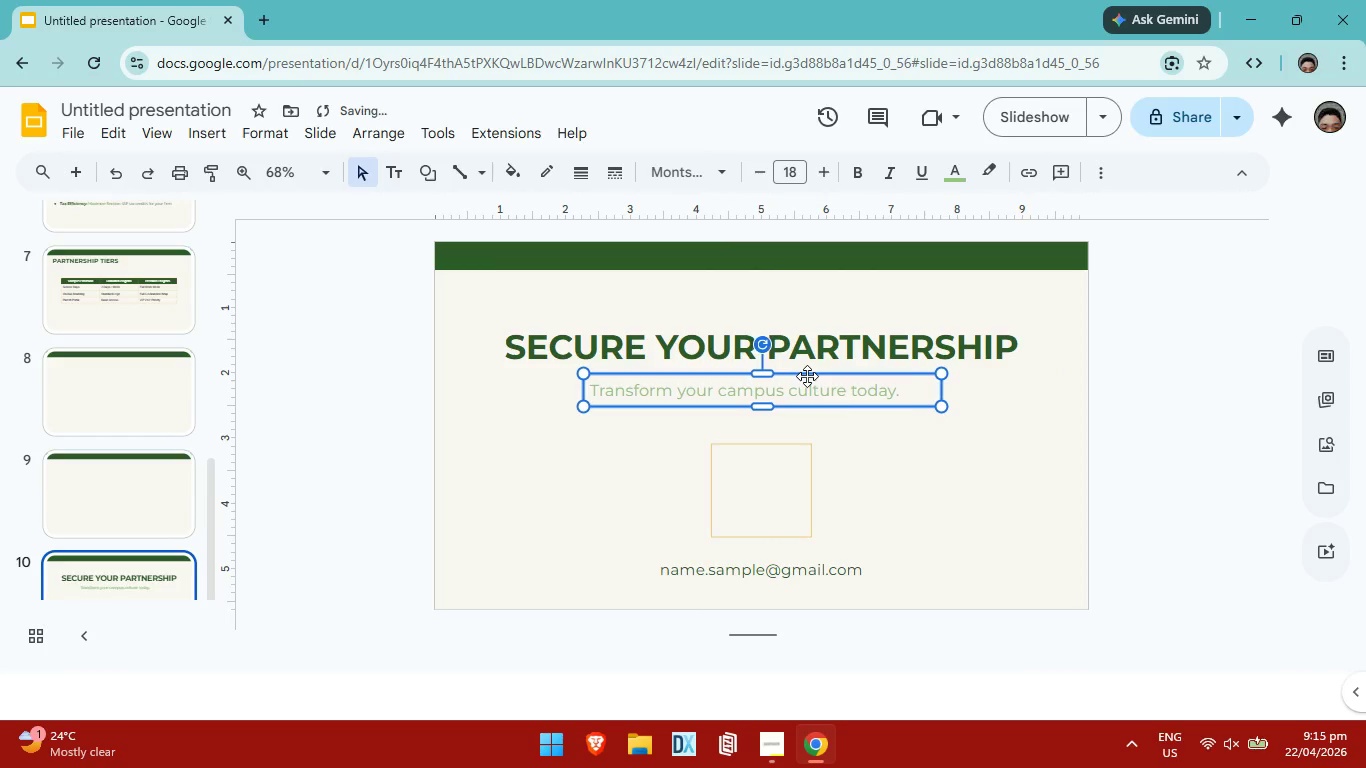 
hold_key(key=ArrowRight, duration=0.92)
 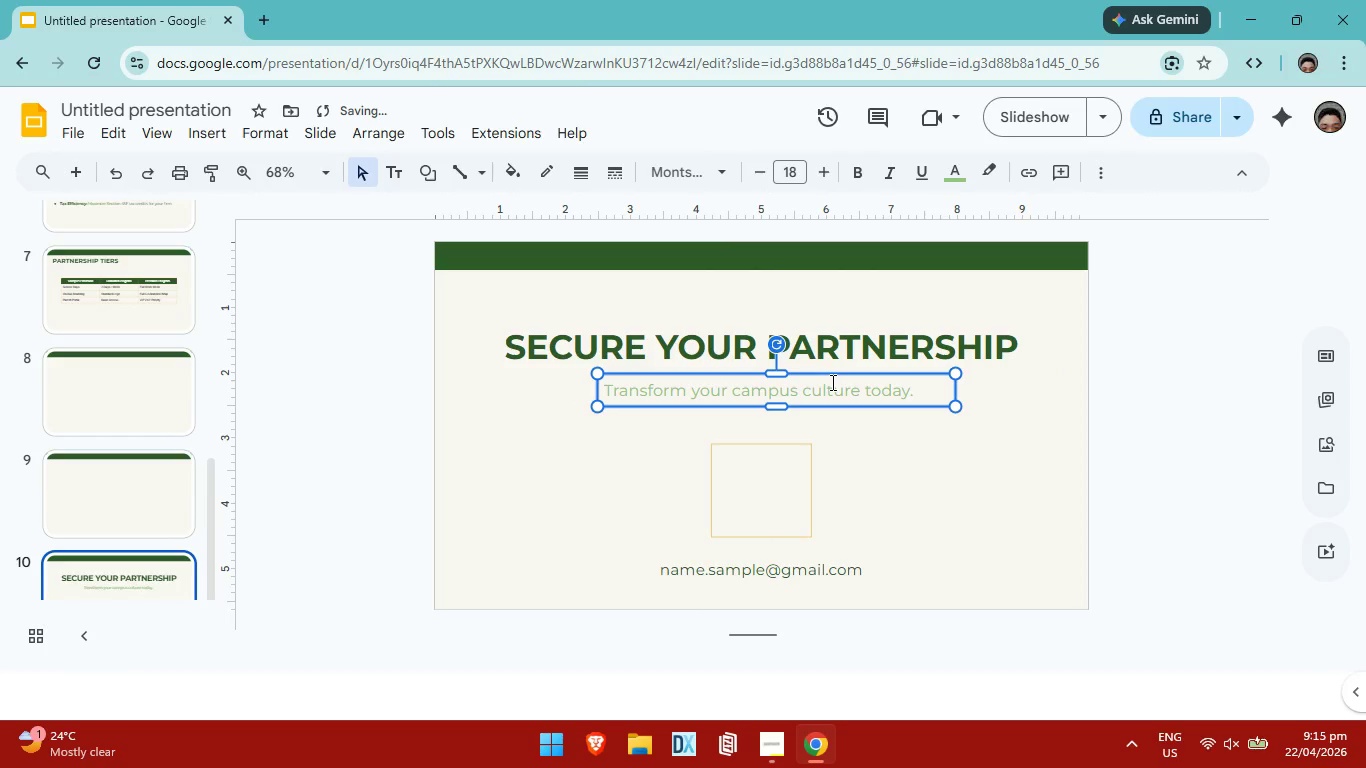 
hold_key(key=ArrowLeft, duration=0.94)
 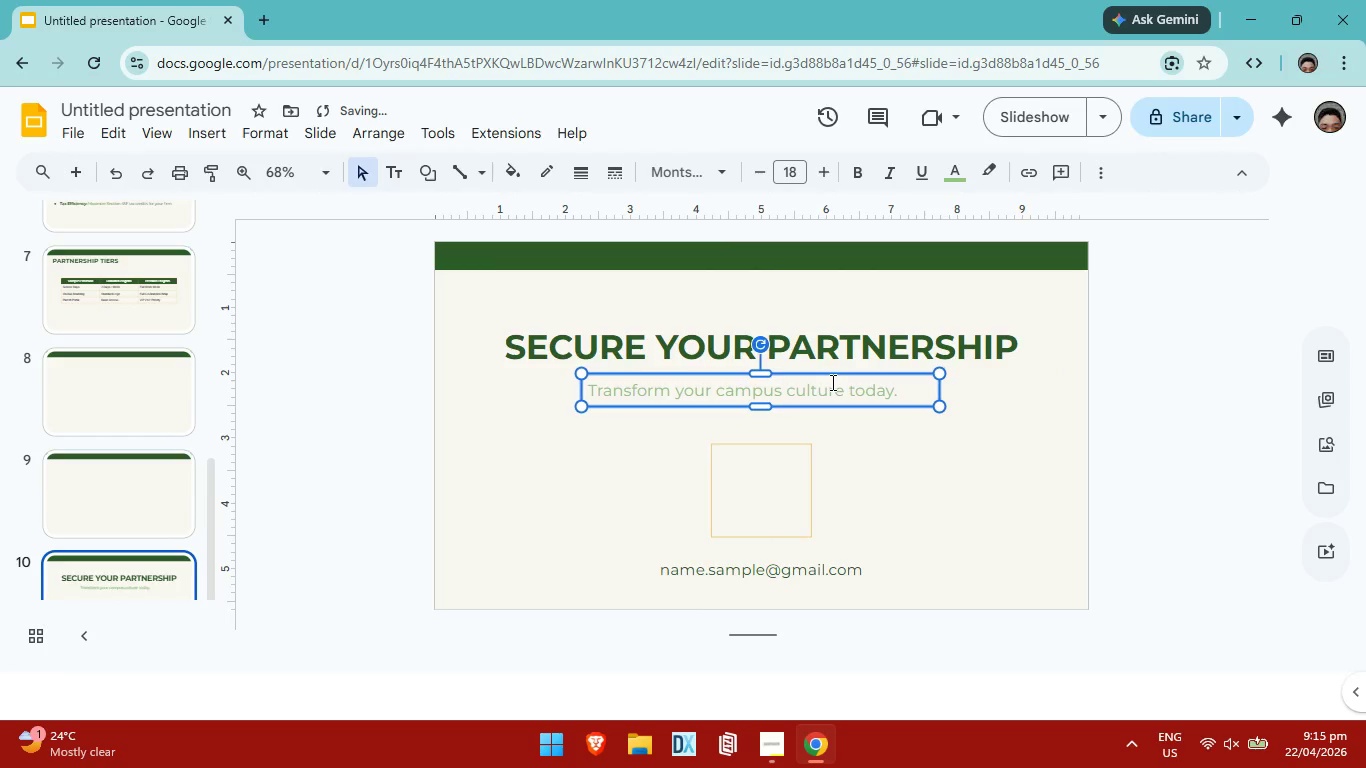 
hold_key(key=ArrowLeft, duration=0.81)
 